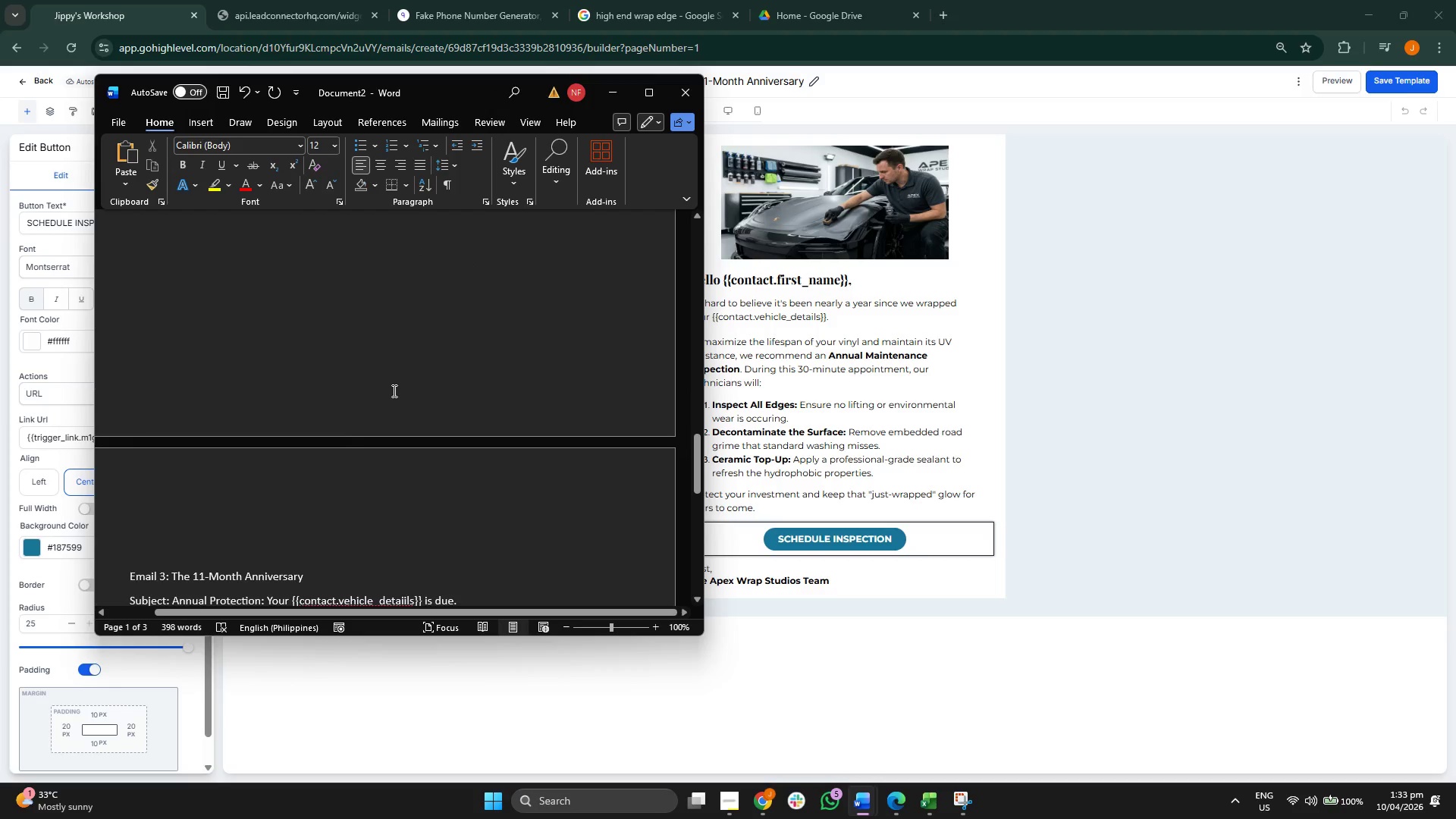 
scroll: coordinate [388, 392], scroll_direction: down, amount: 19.0
 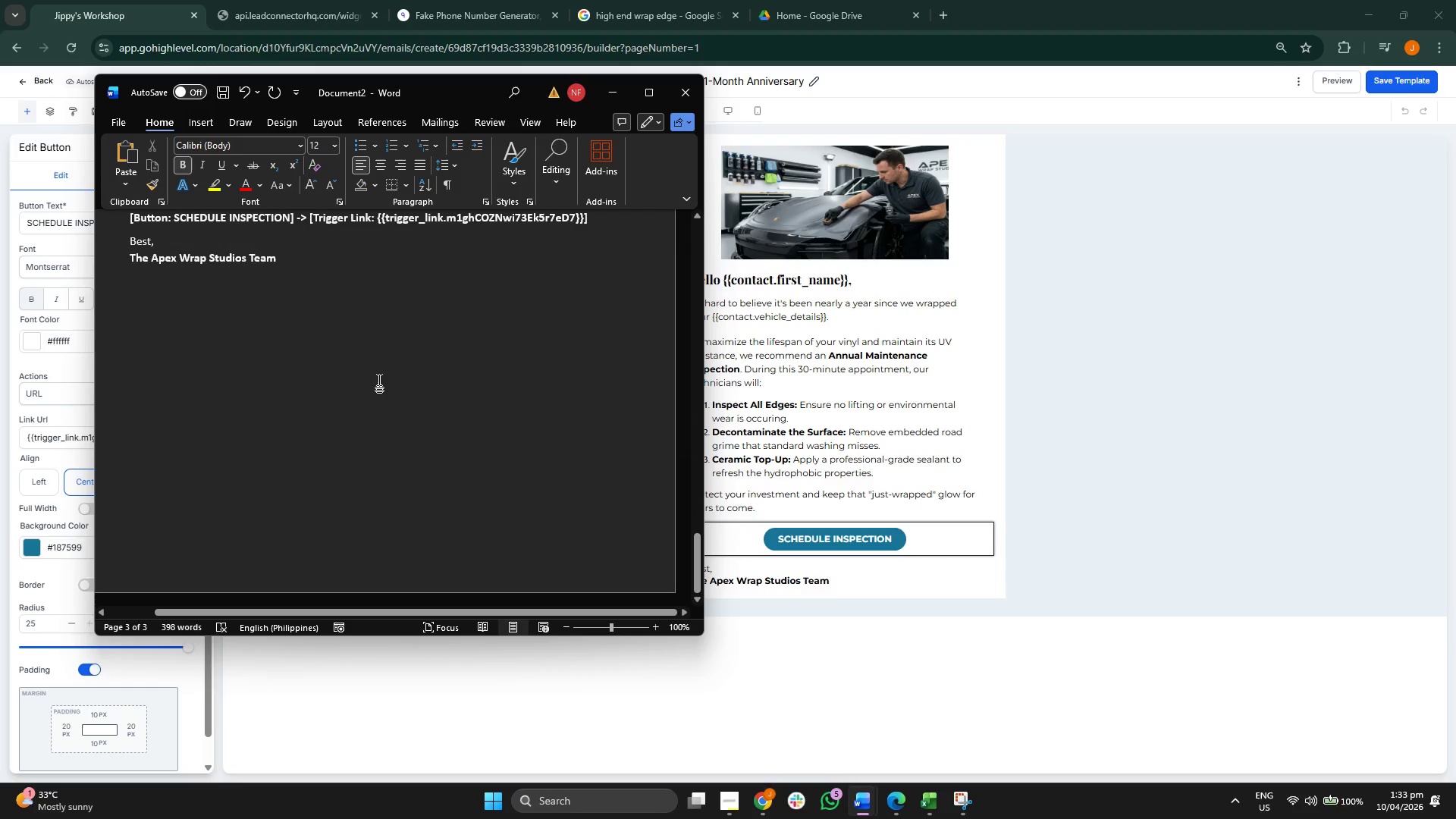 
key(Enter)
 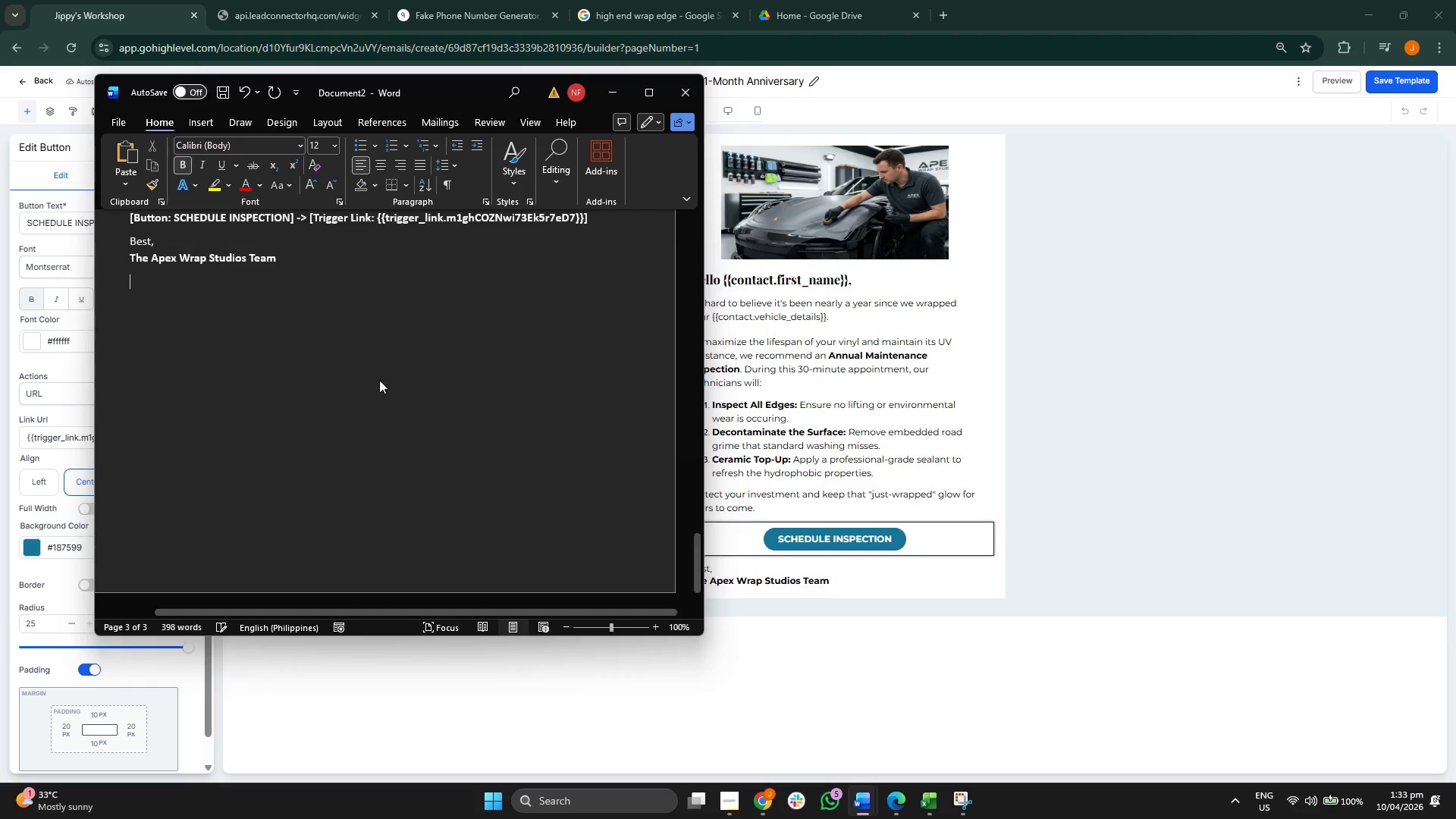 
key(Enter)
 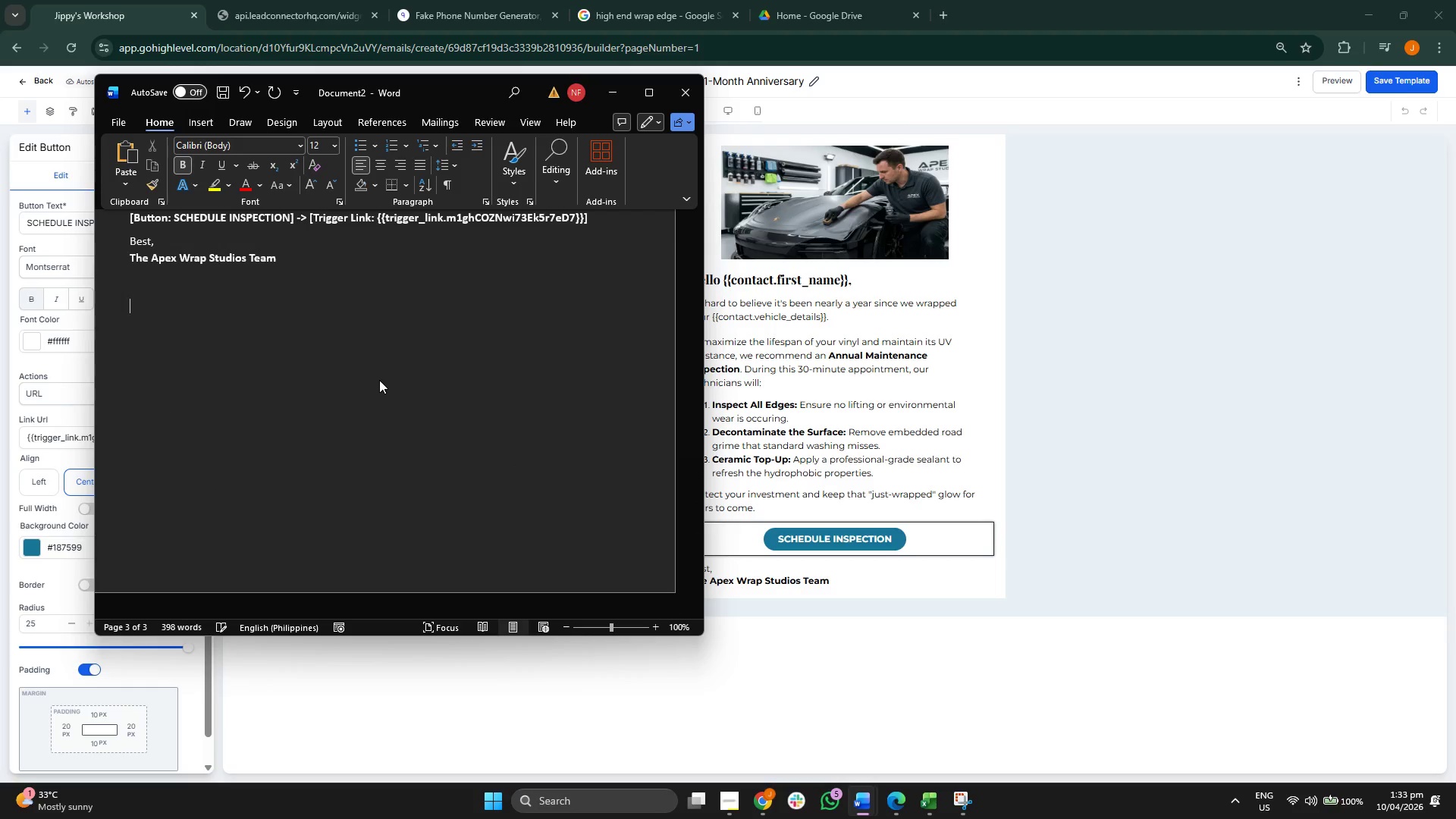 
key(Enter)
 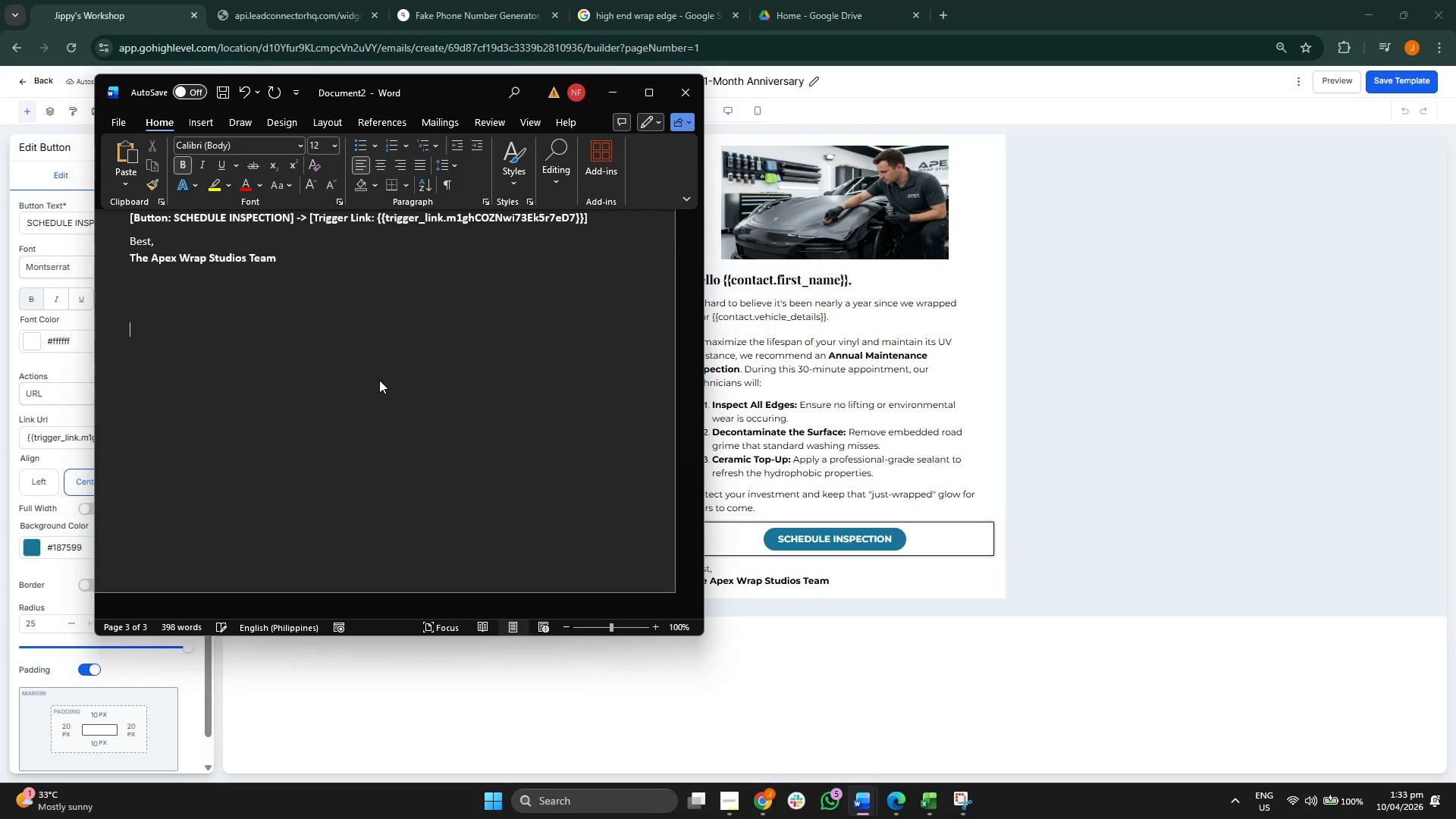 
key(Enter)
 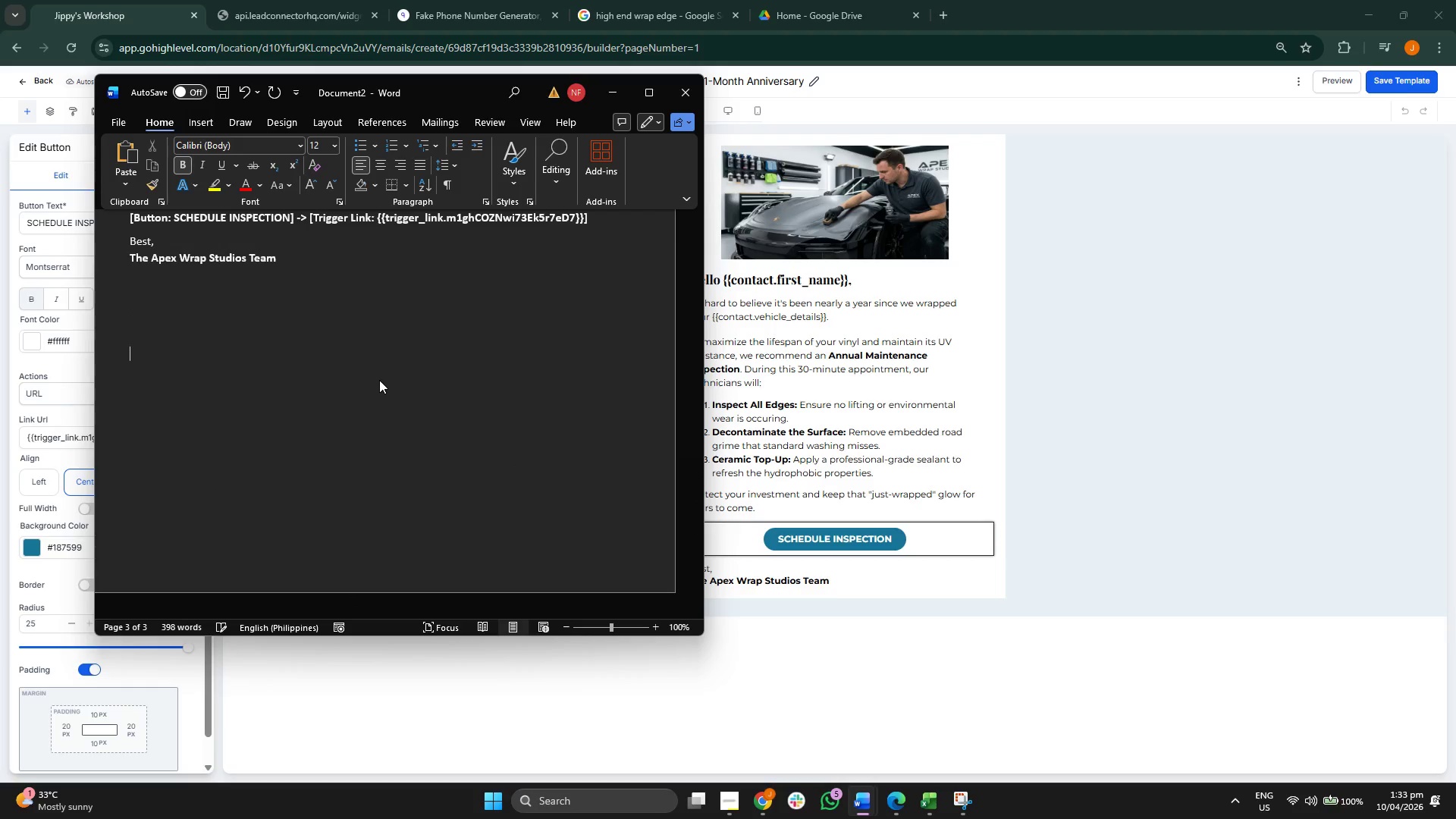 
key(Enter)
 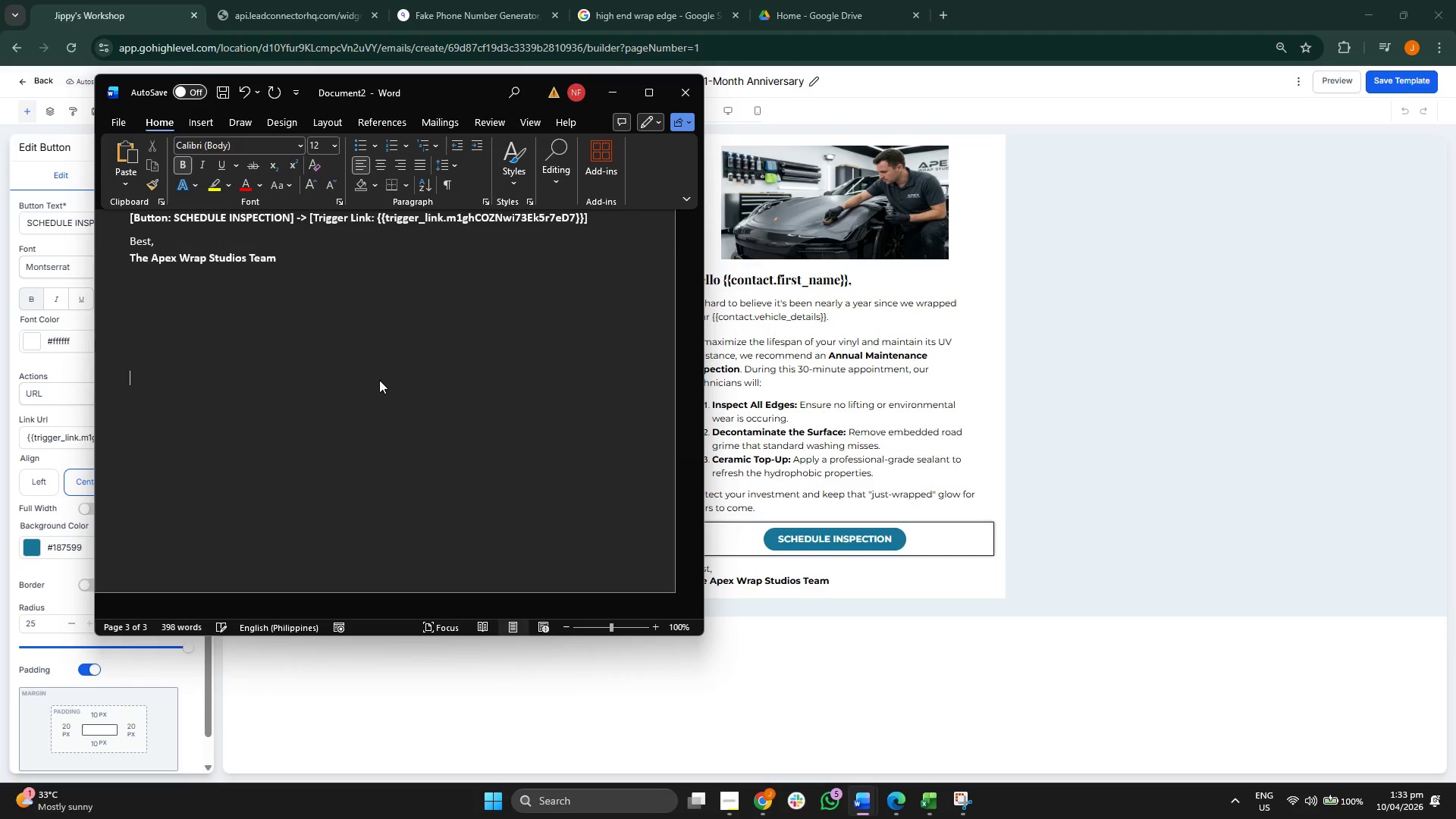 
key(Enter)
 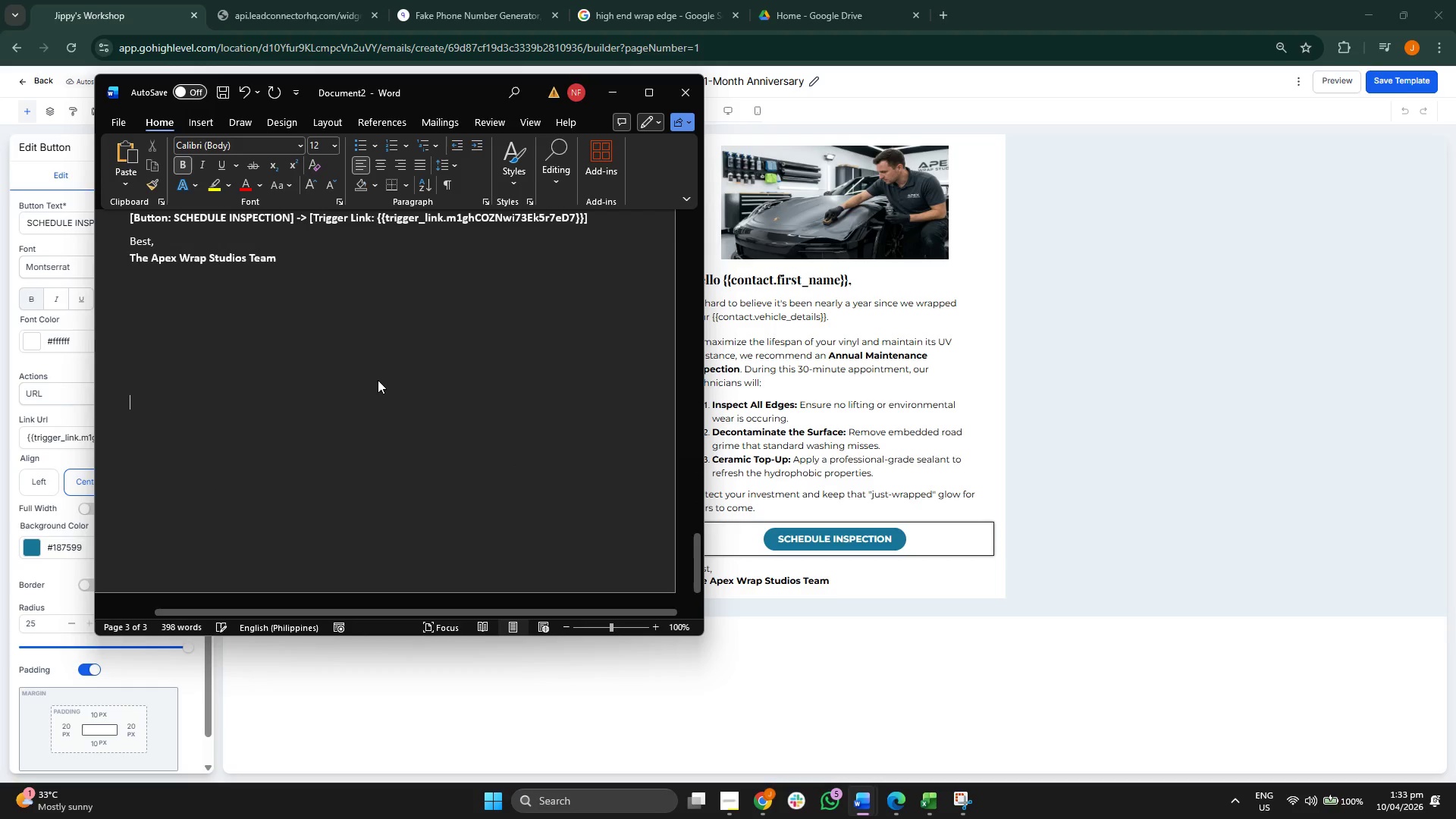 
key(Enter)
 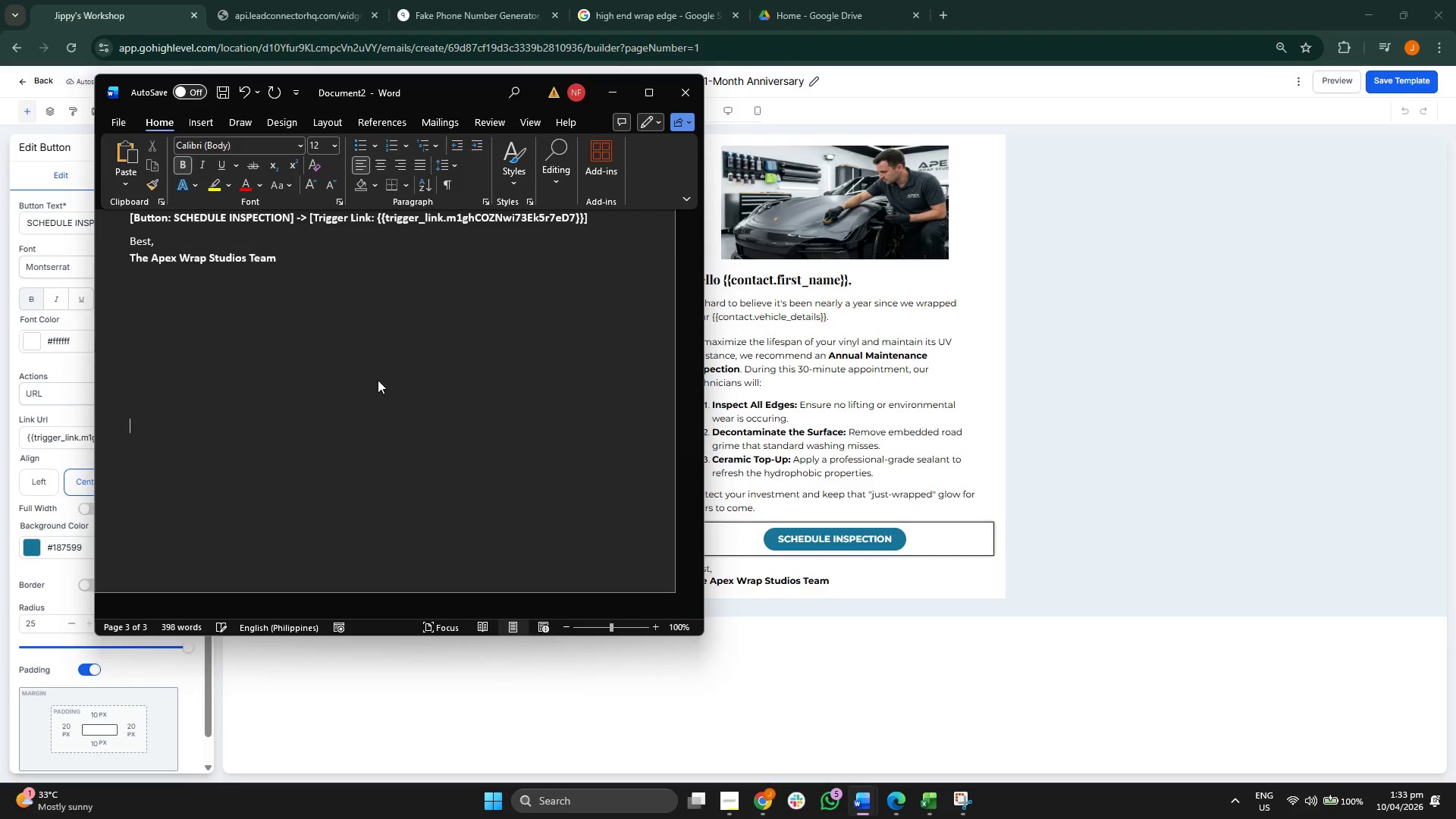 
scroll: coordinate [378, 380], scroll_direction: down, amount: 8.0
 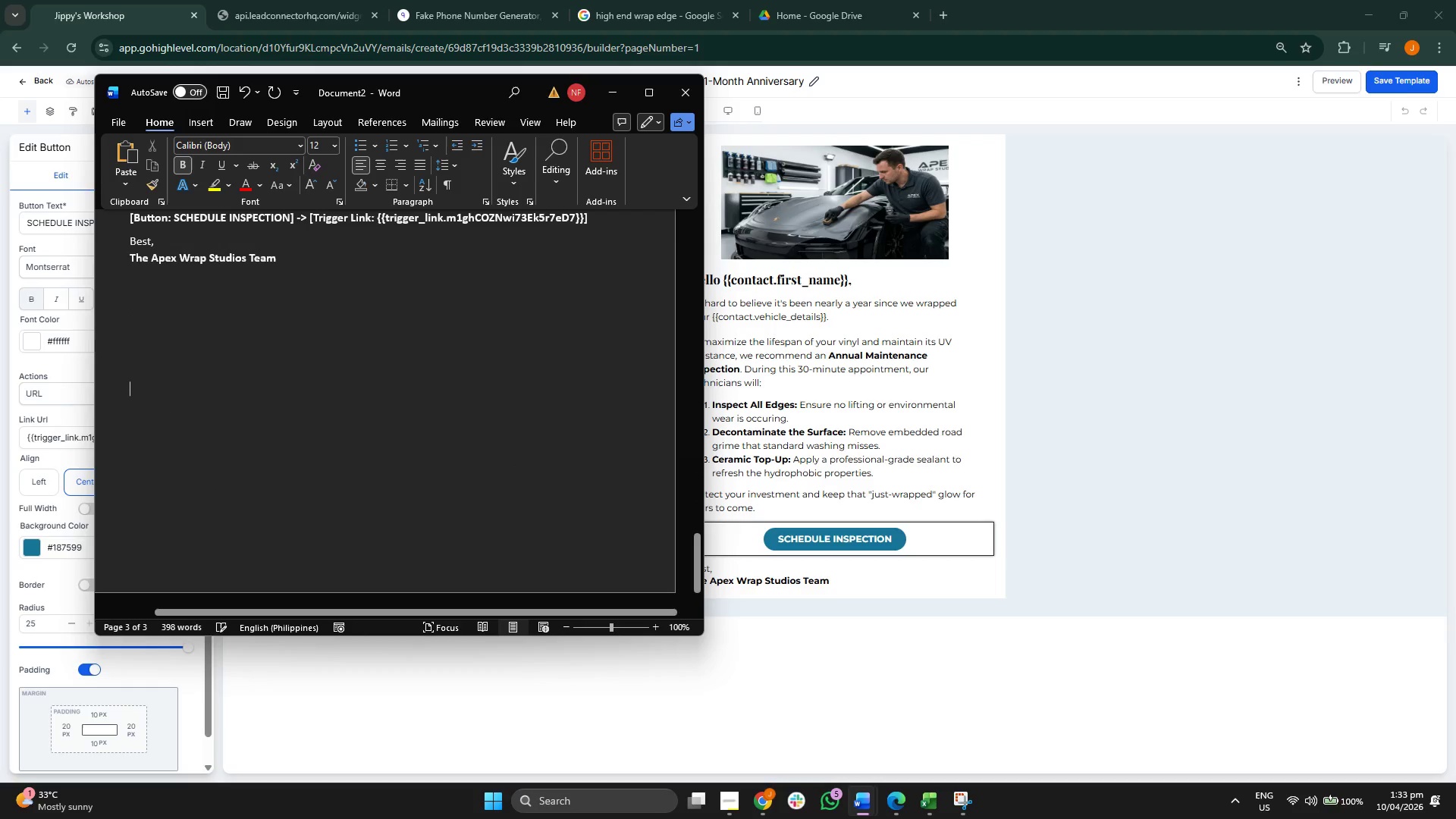 
key(Enter)
 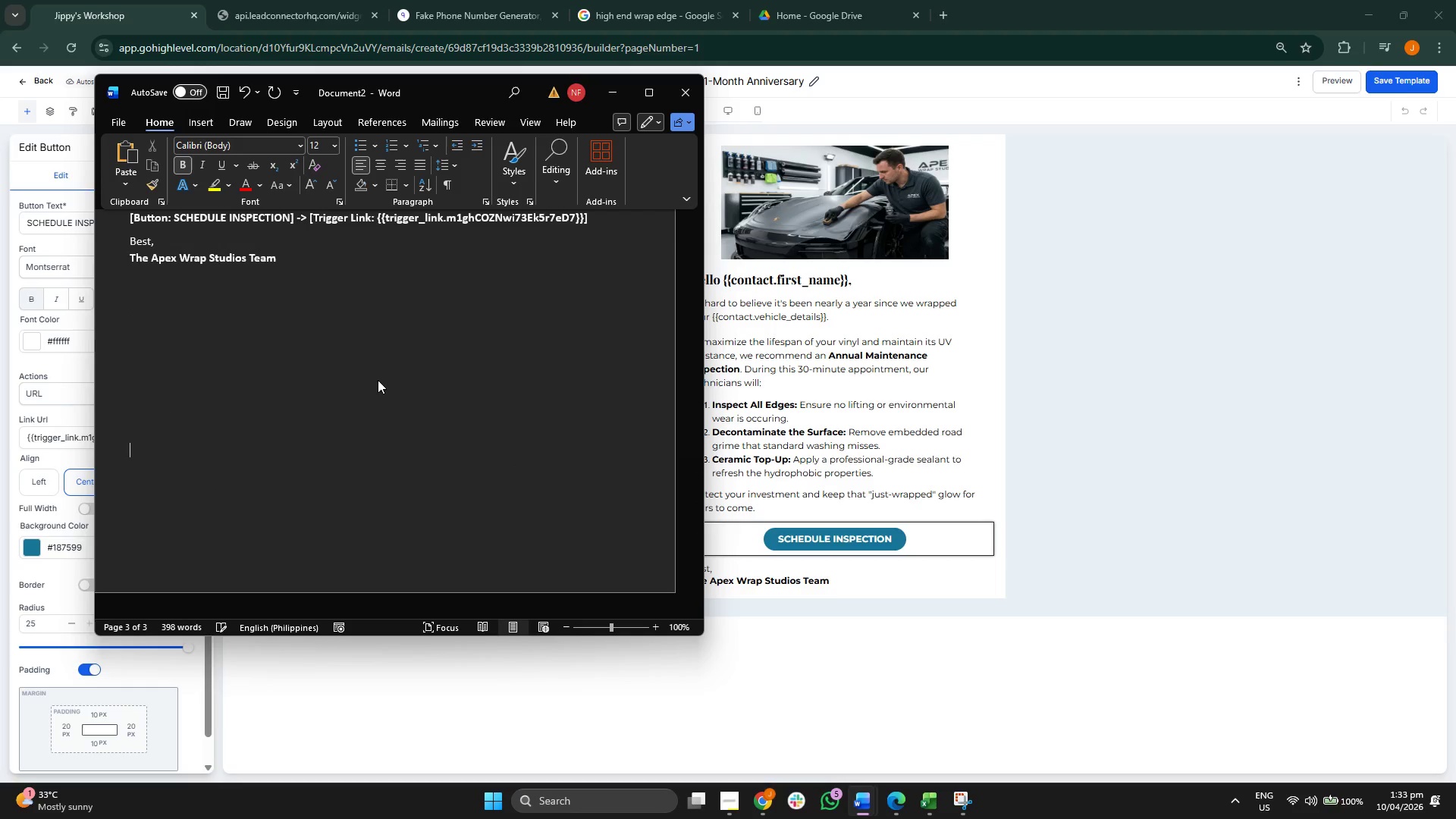 
key(Enter)
 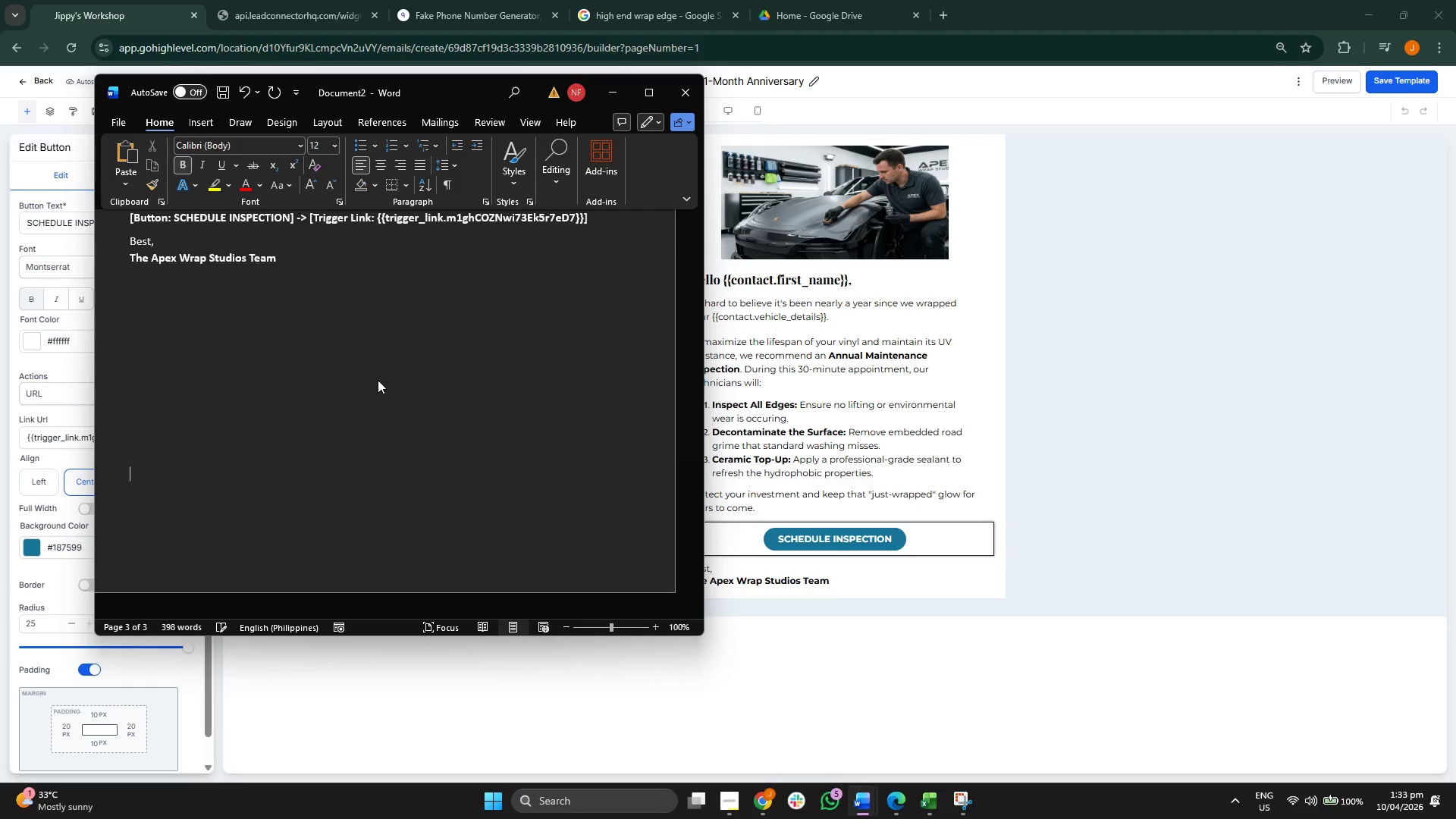 
key(Enter)
 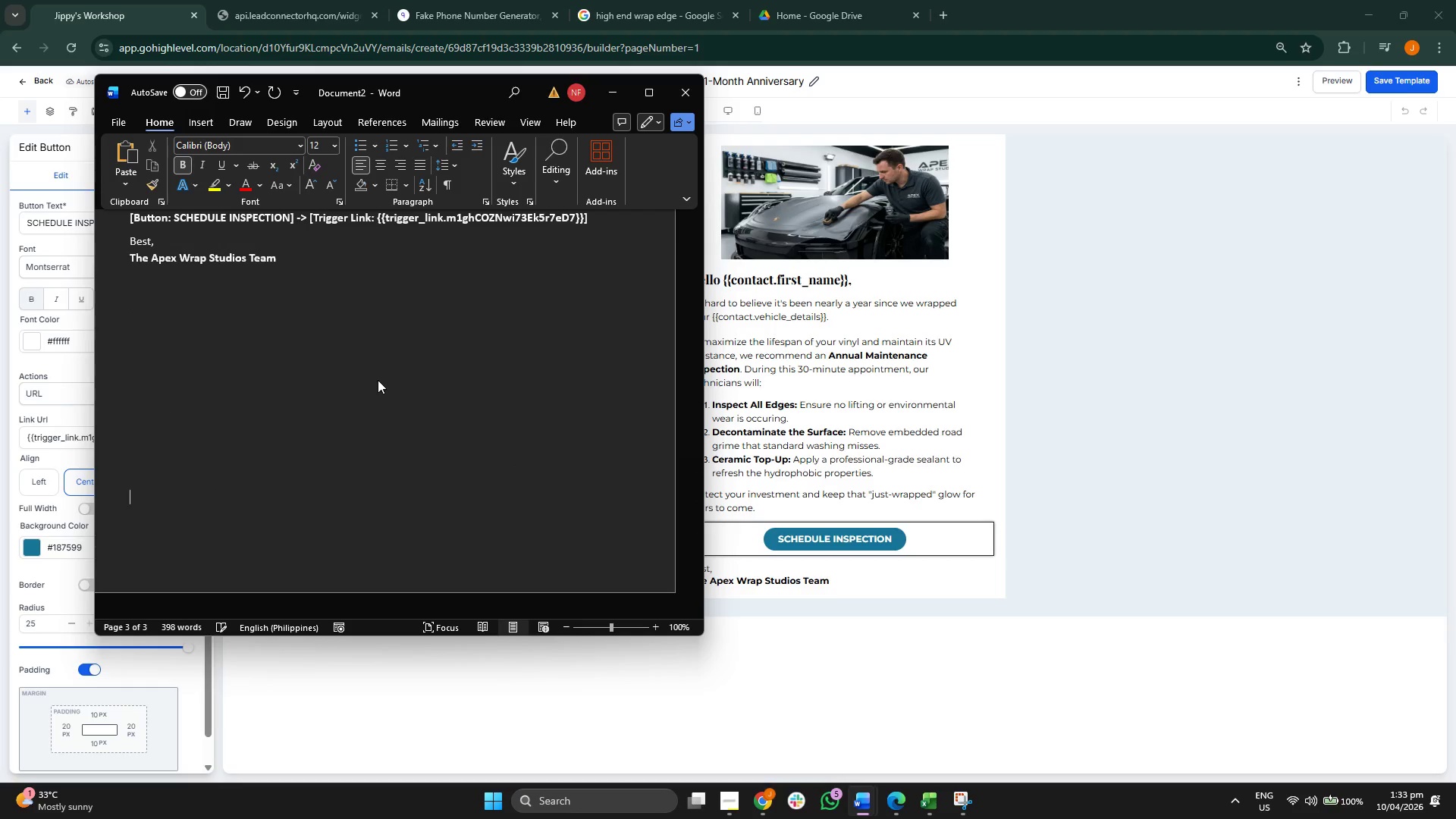 
key(Enter)
 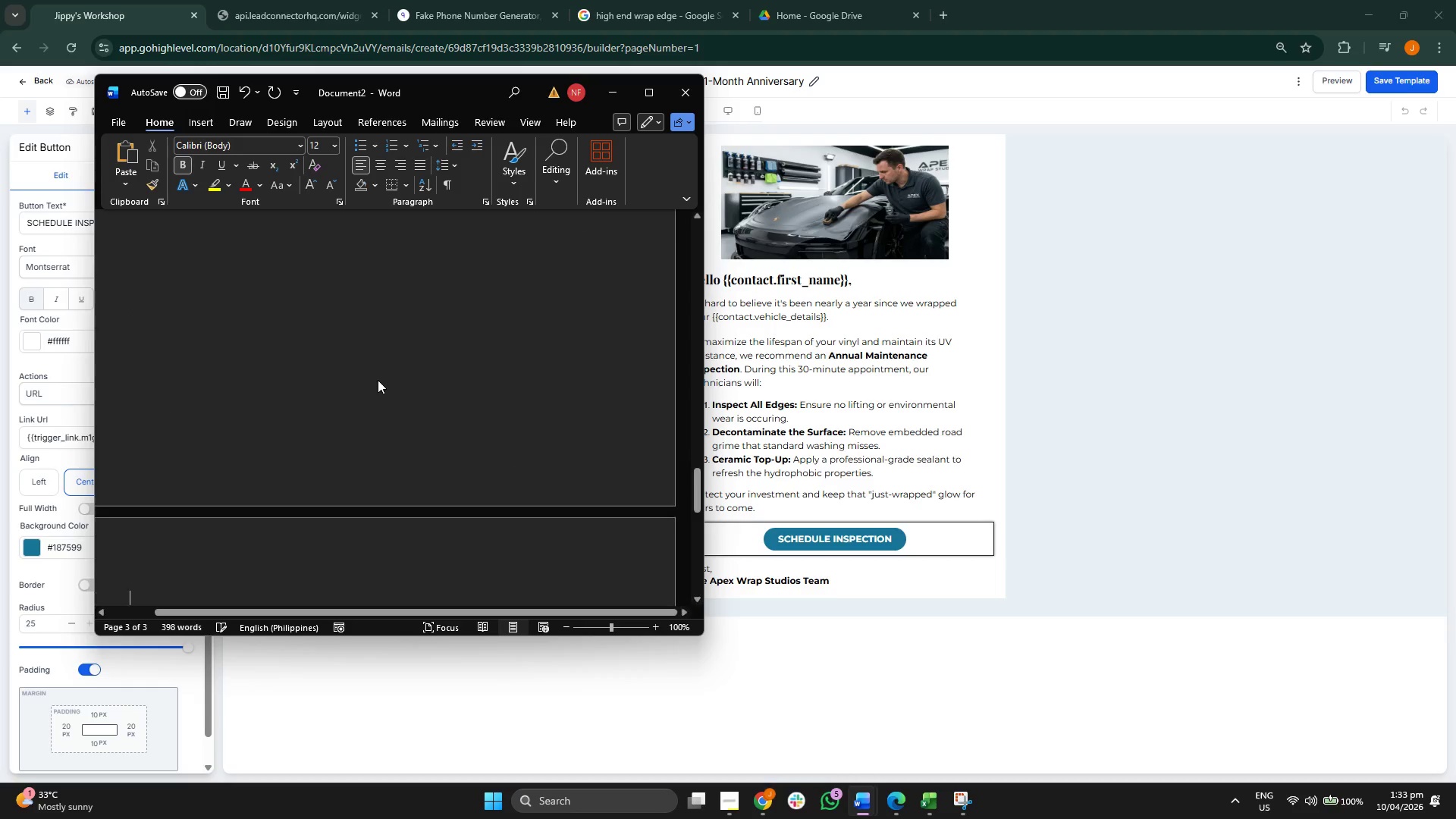 
key(Enter)
 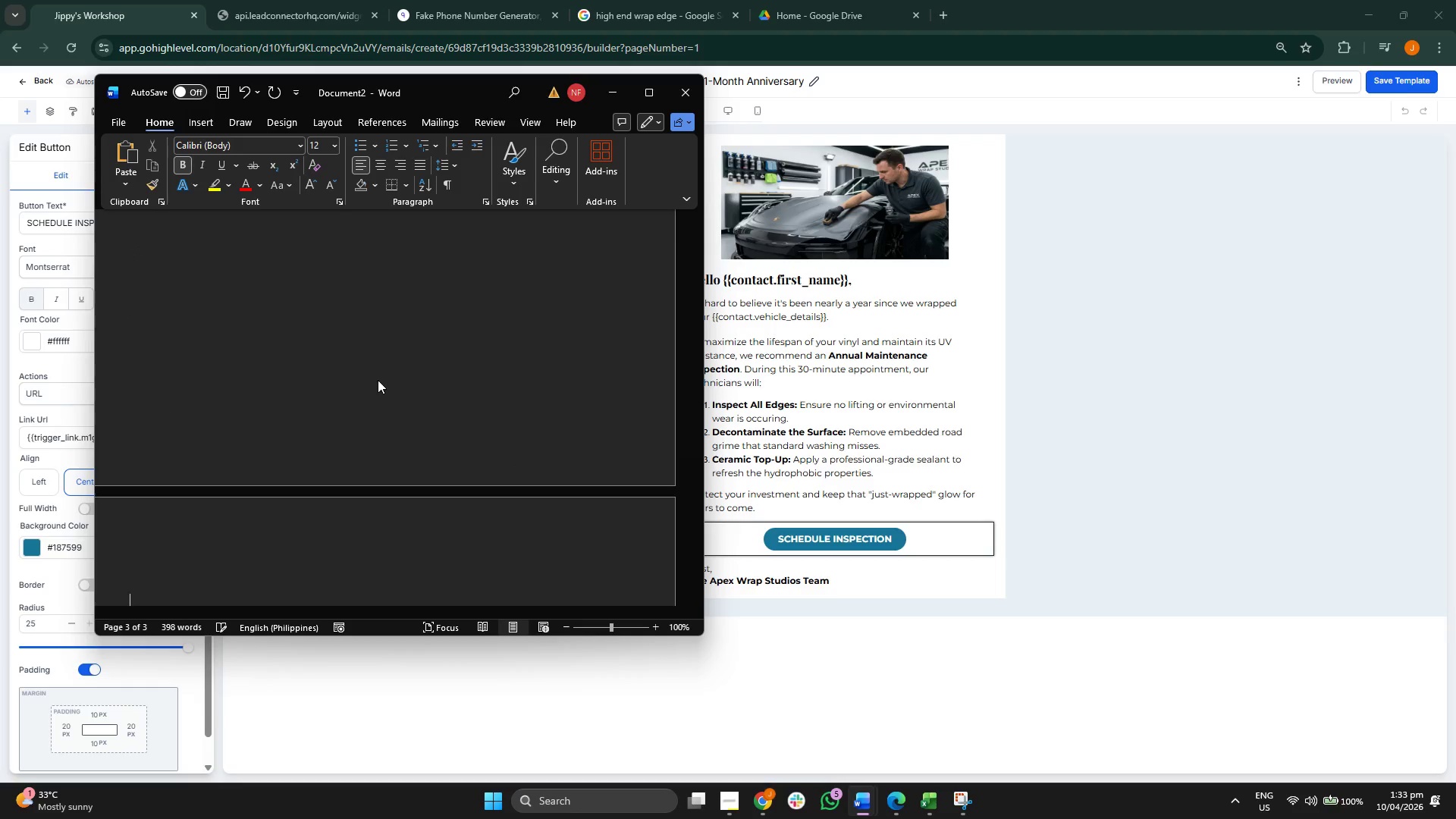 
key(Backspace)
 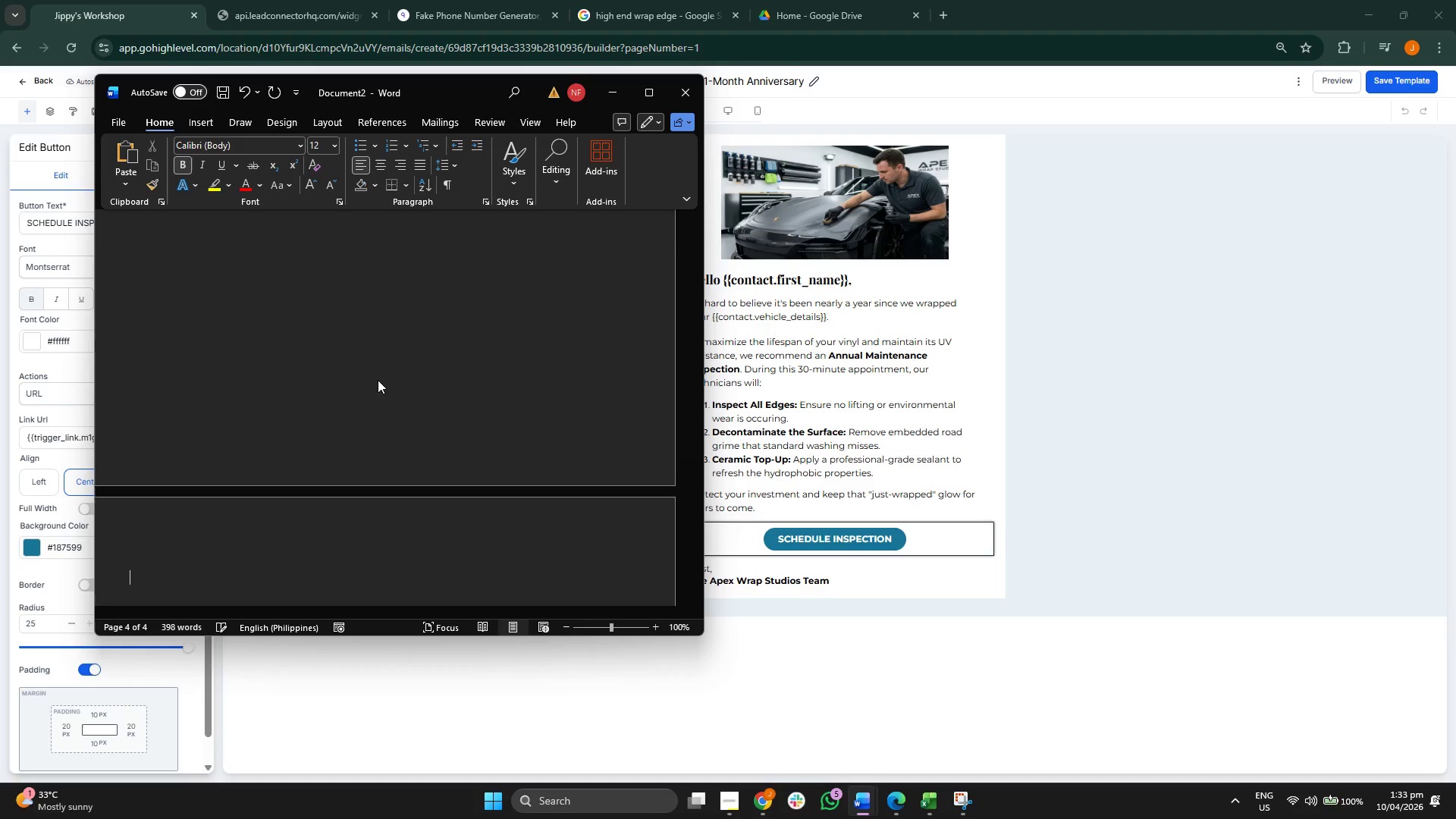 
scroll: coordinate [375, 381], scroll_direction: down, amount: 5.0
 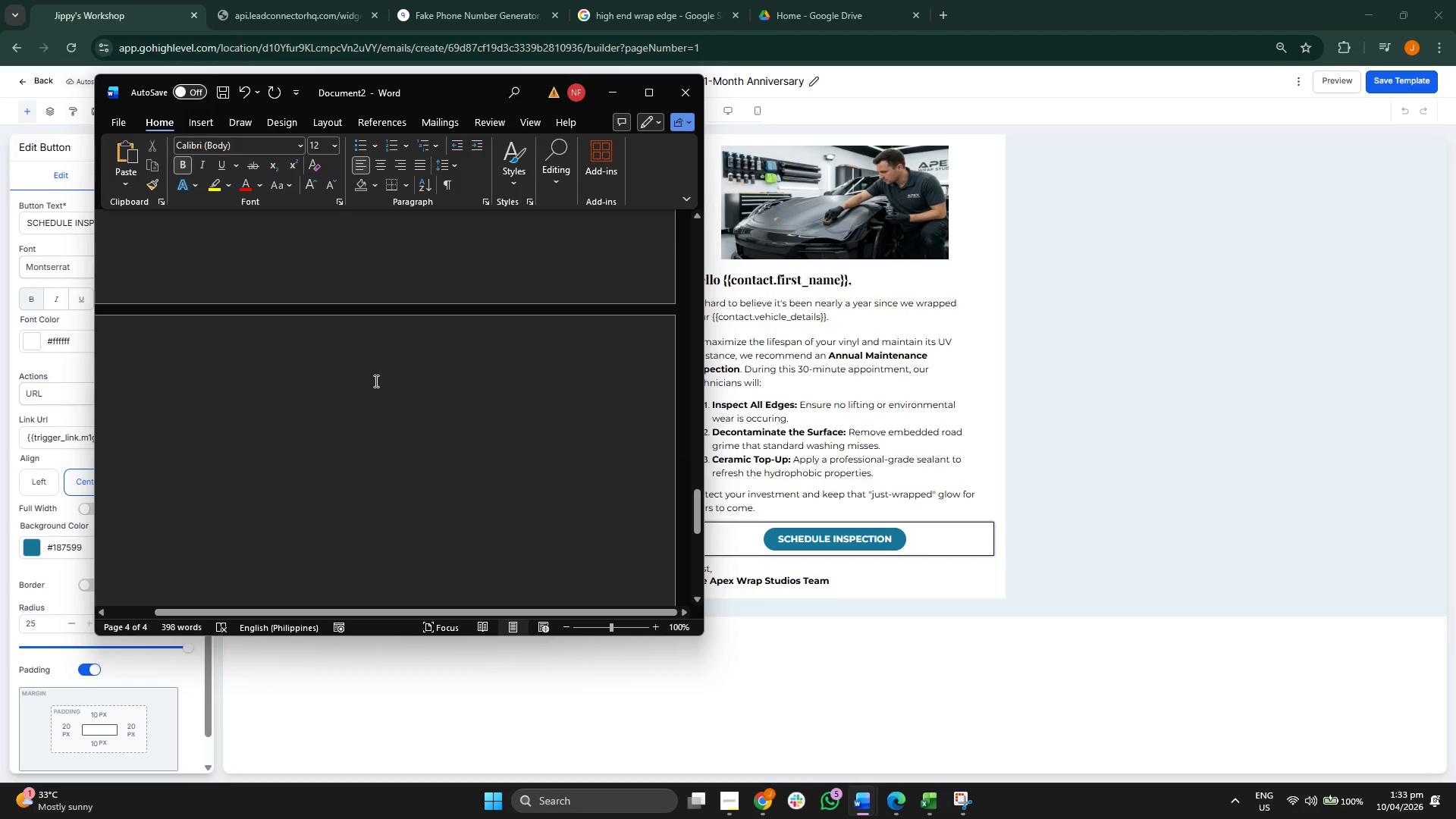 
type(Wof)
key(Backspace)
type(rkflow SC)
key(Backspace)
type(C)
key(Backspace)
type(creenshot:)
 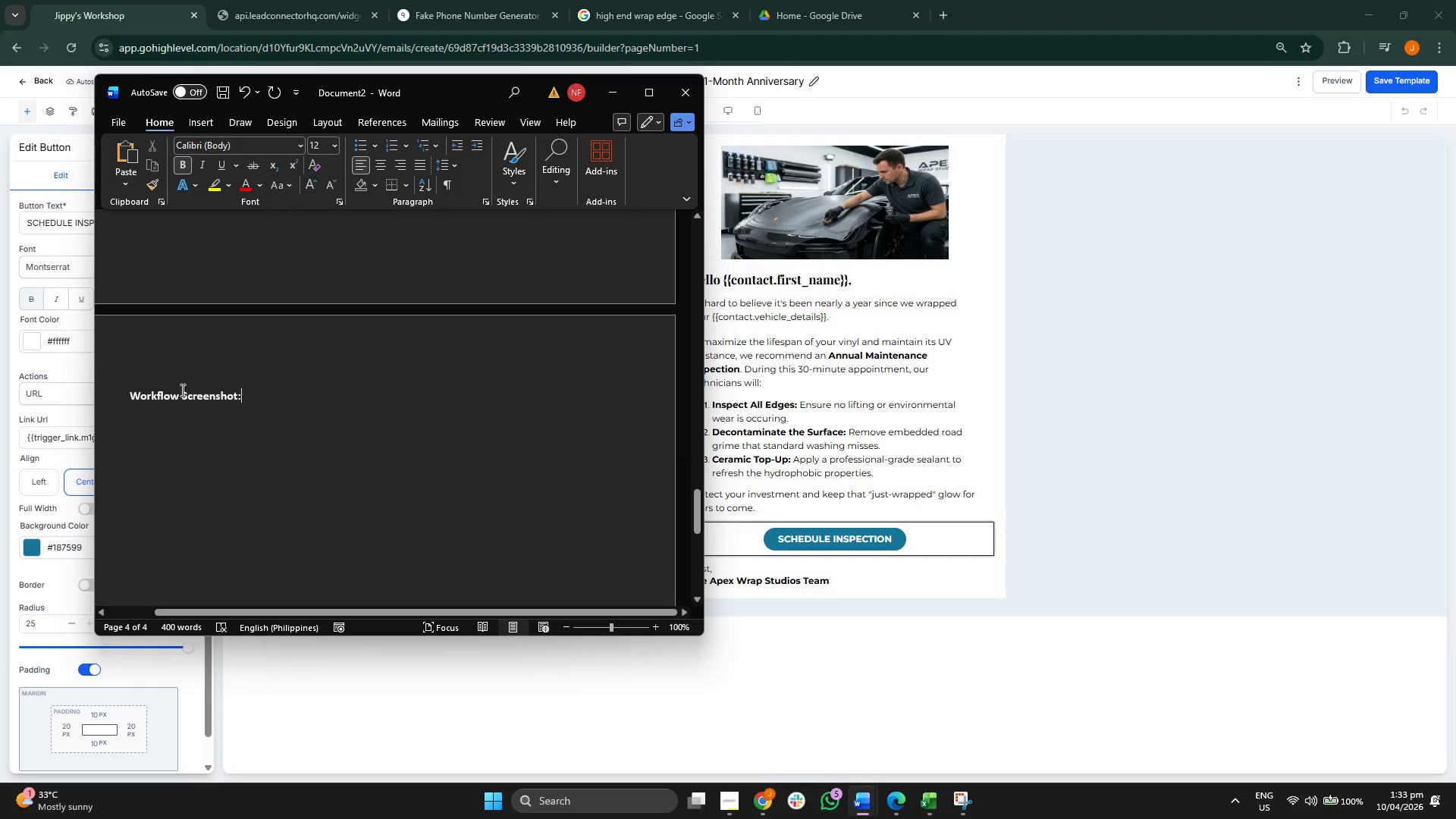 
double_click([202, 400])
 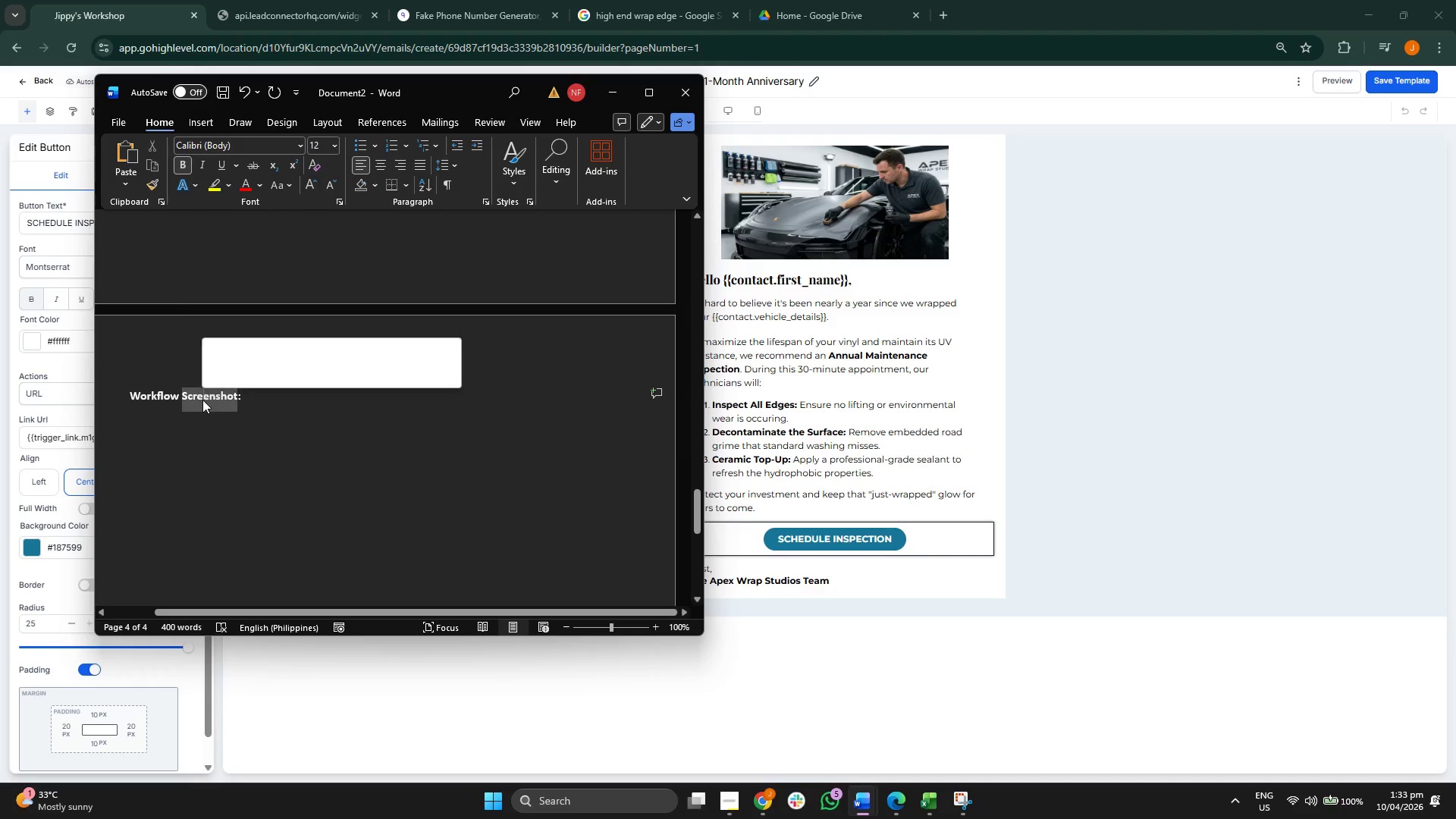 
triple_click([202, 400])
 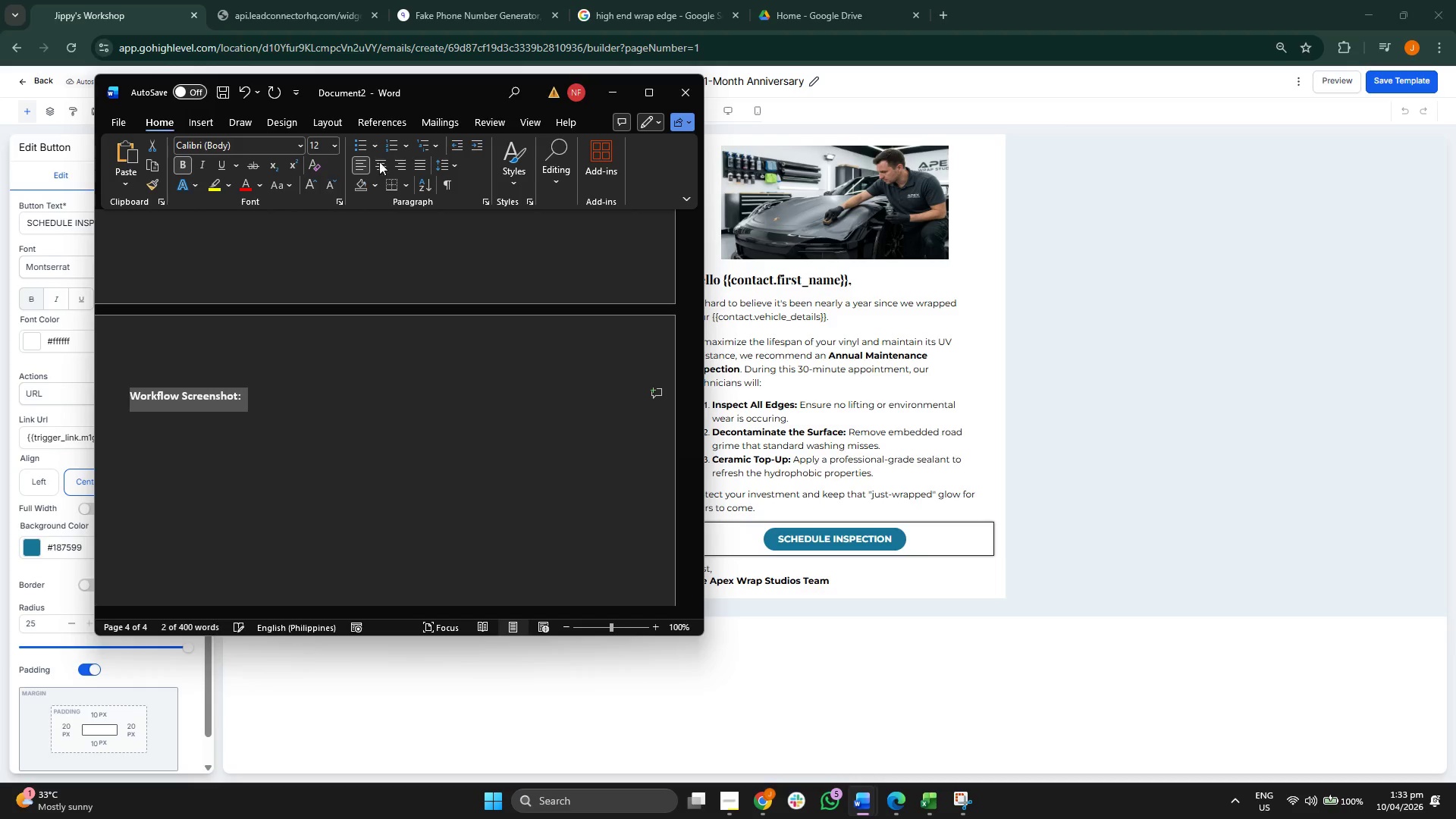 
left_click([385, 162])
 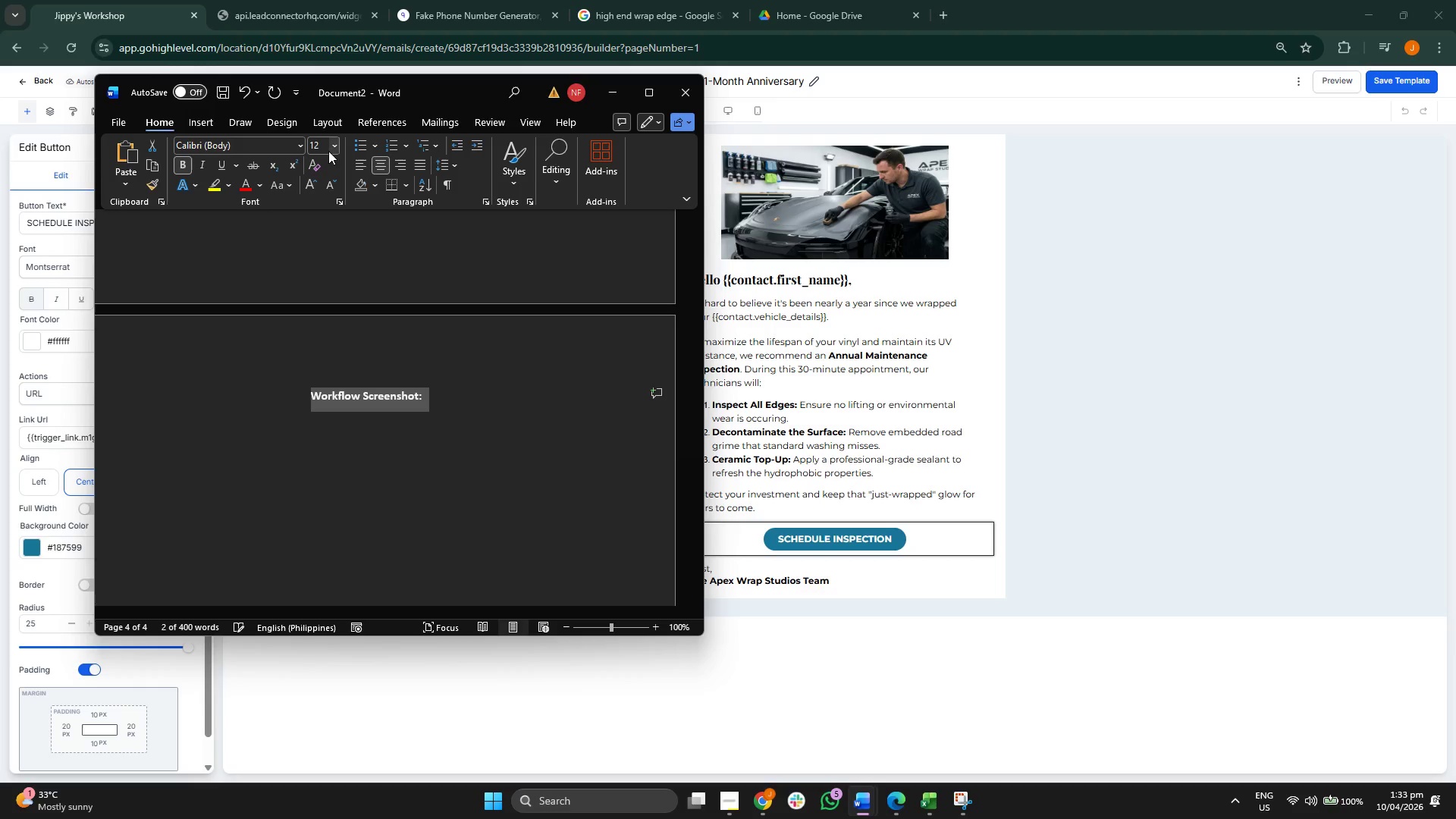 
left_click([332, 147])
 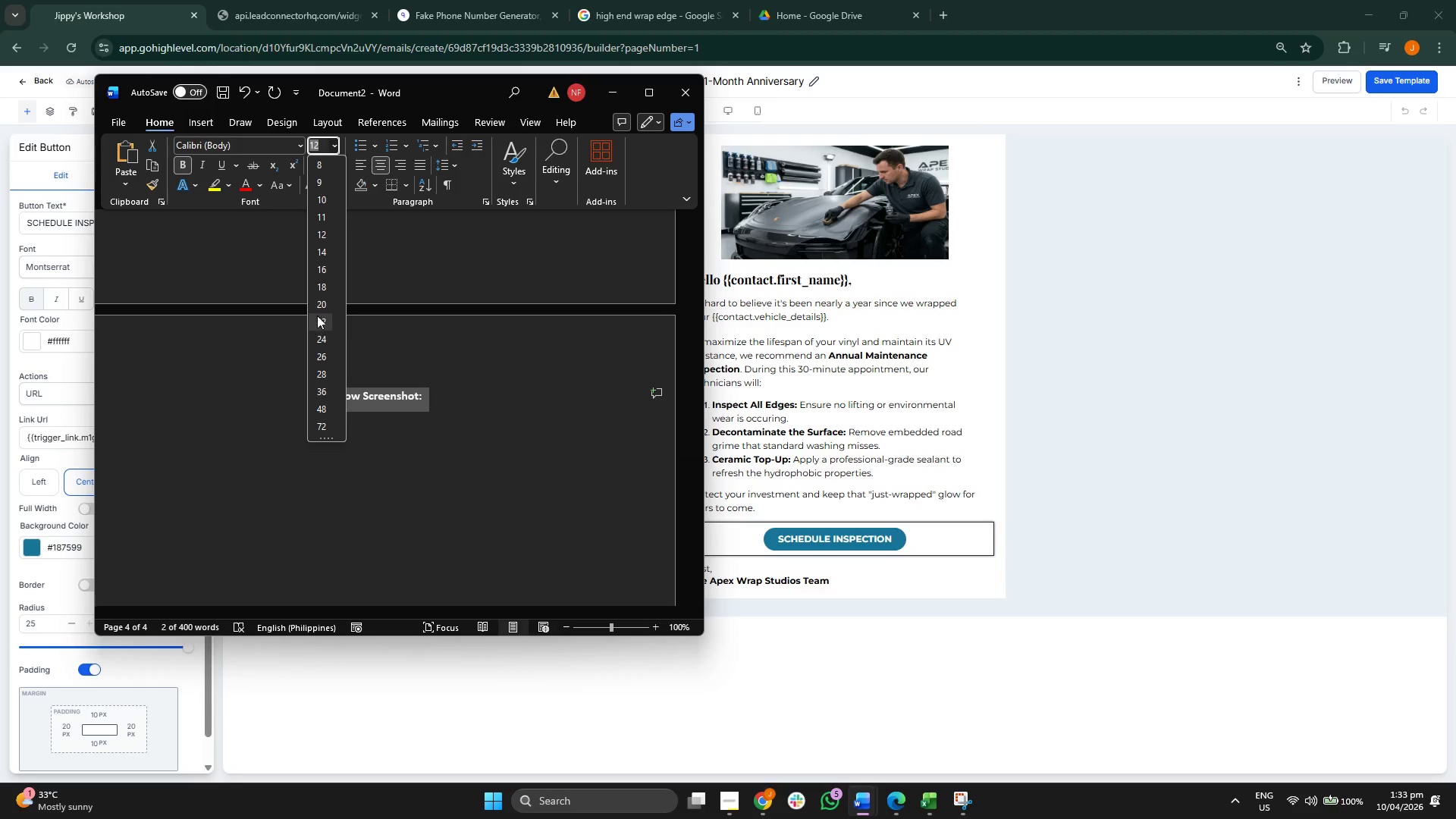 
left_click([320, 299])
 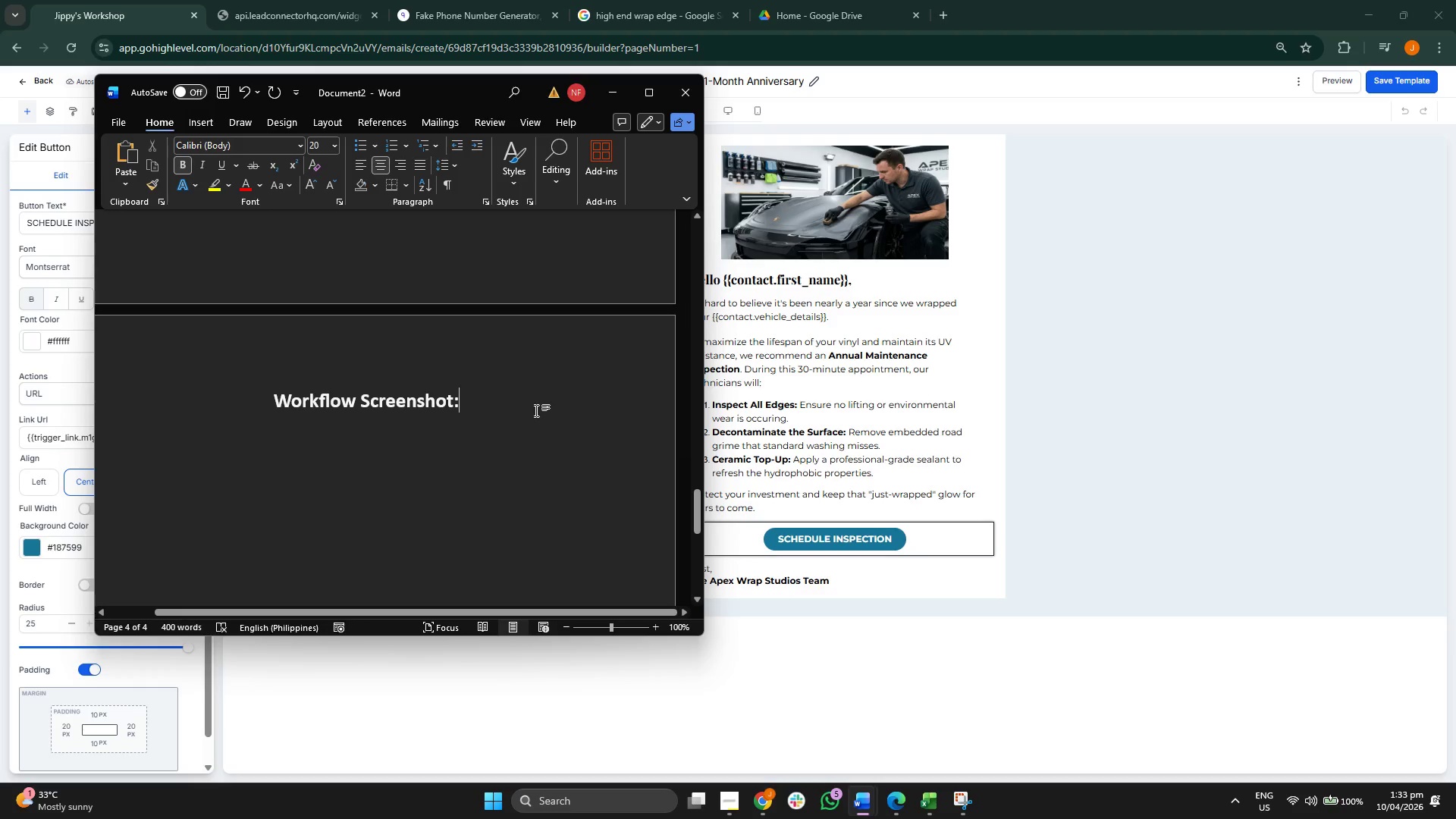 
key(Enter)
 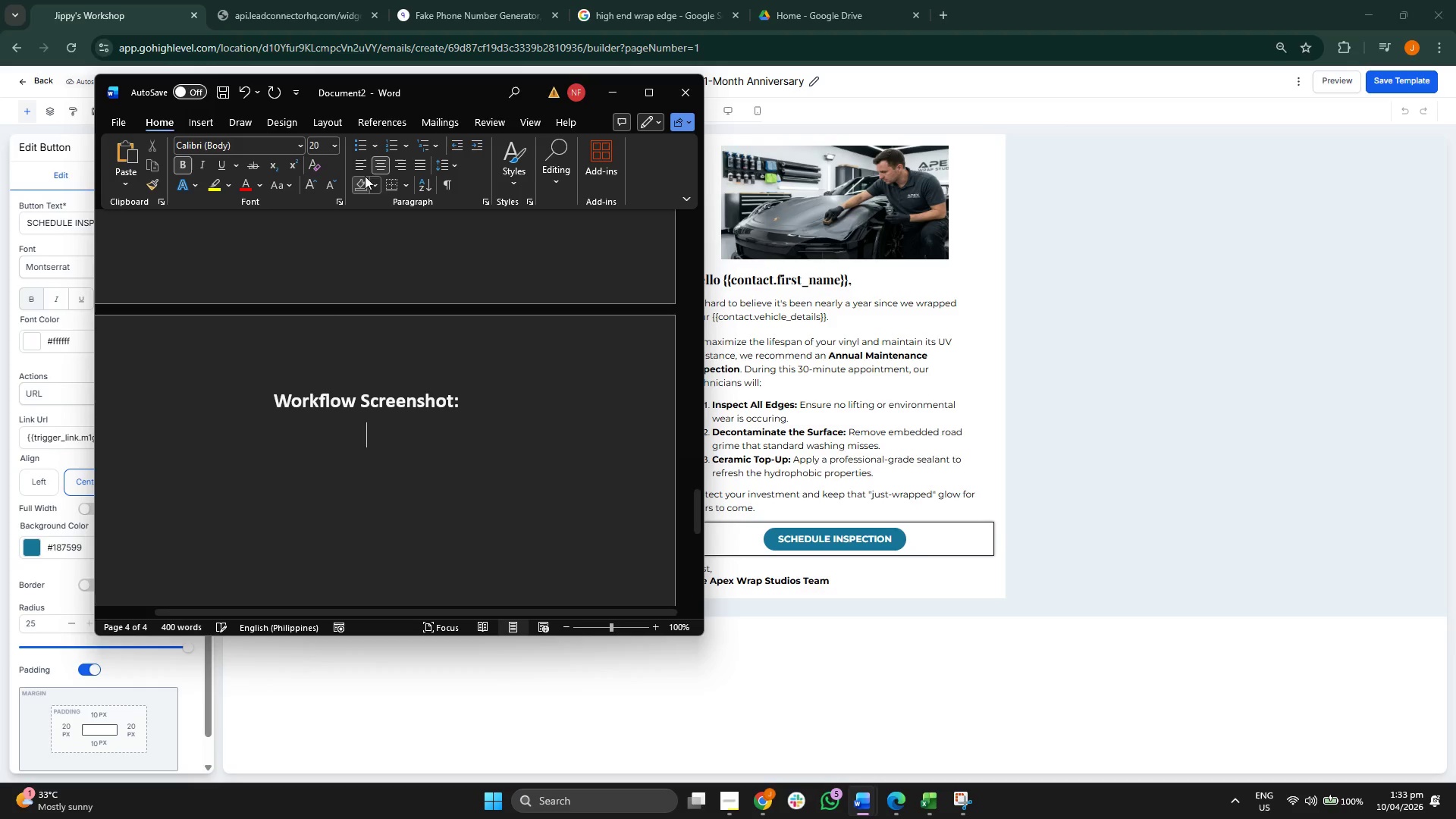 
left_click([356, 160])
 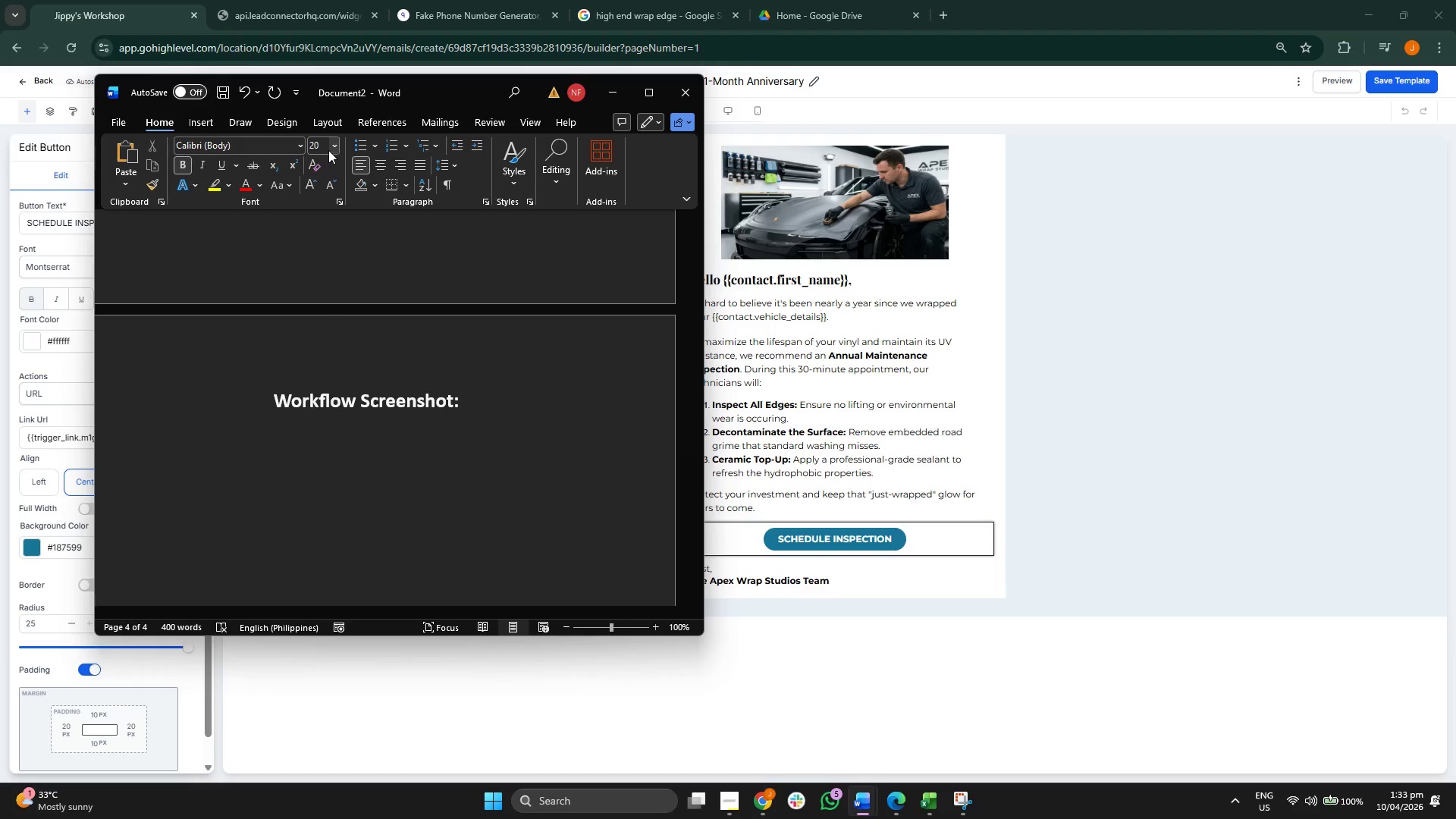 
left_click([335, 144])
 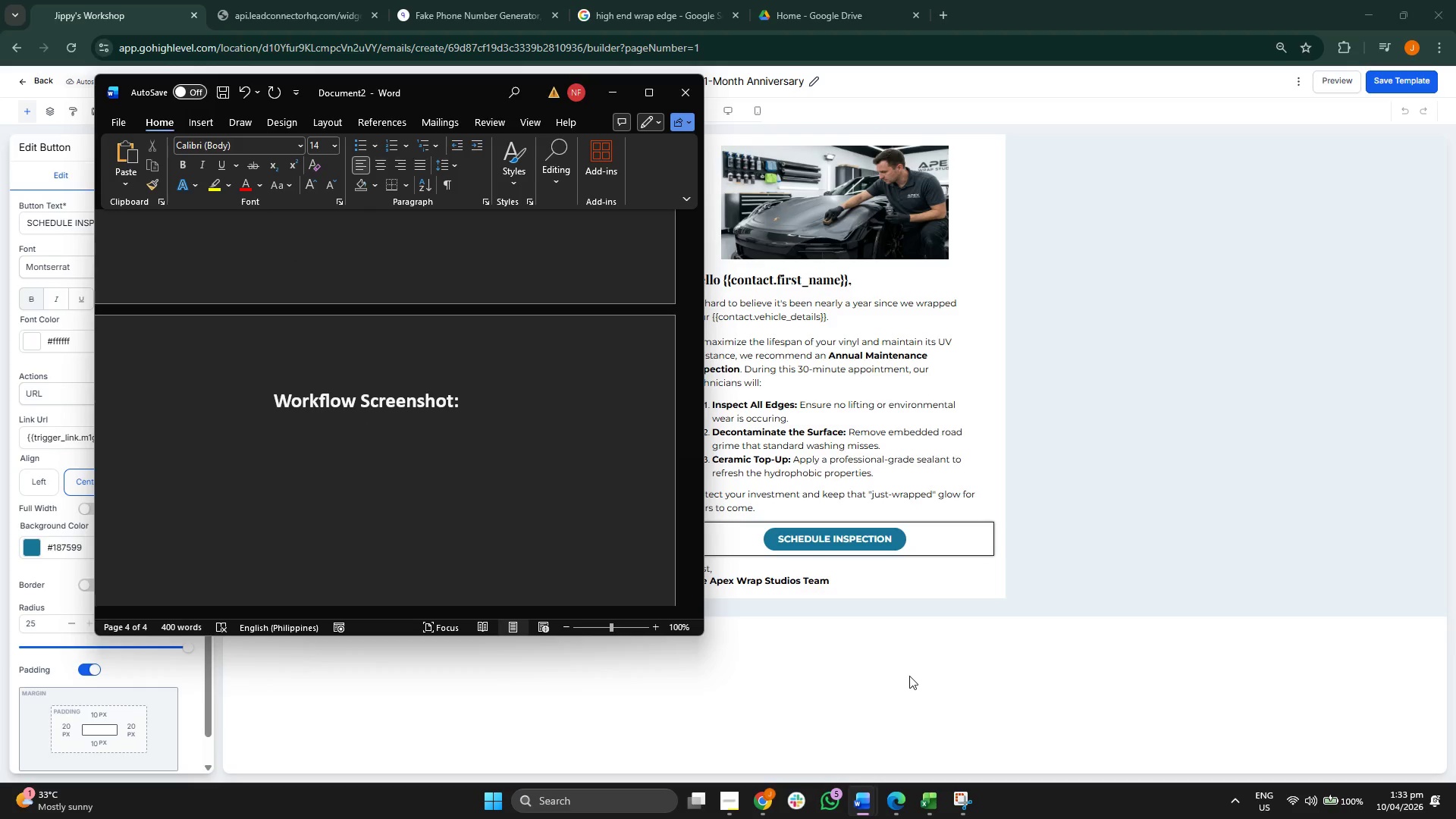 
left_click([968, 811])
 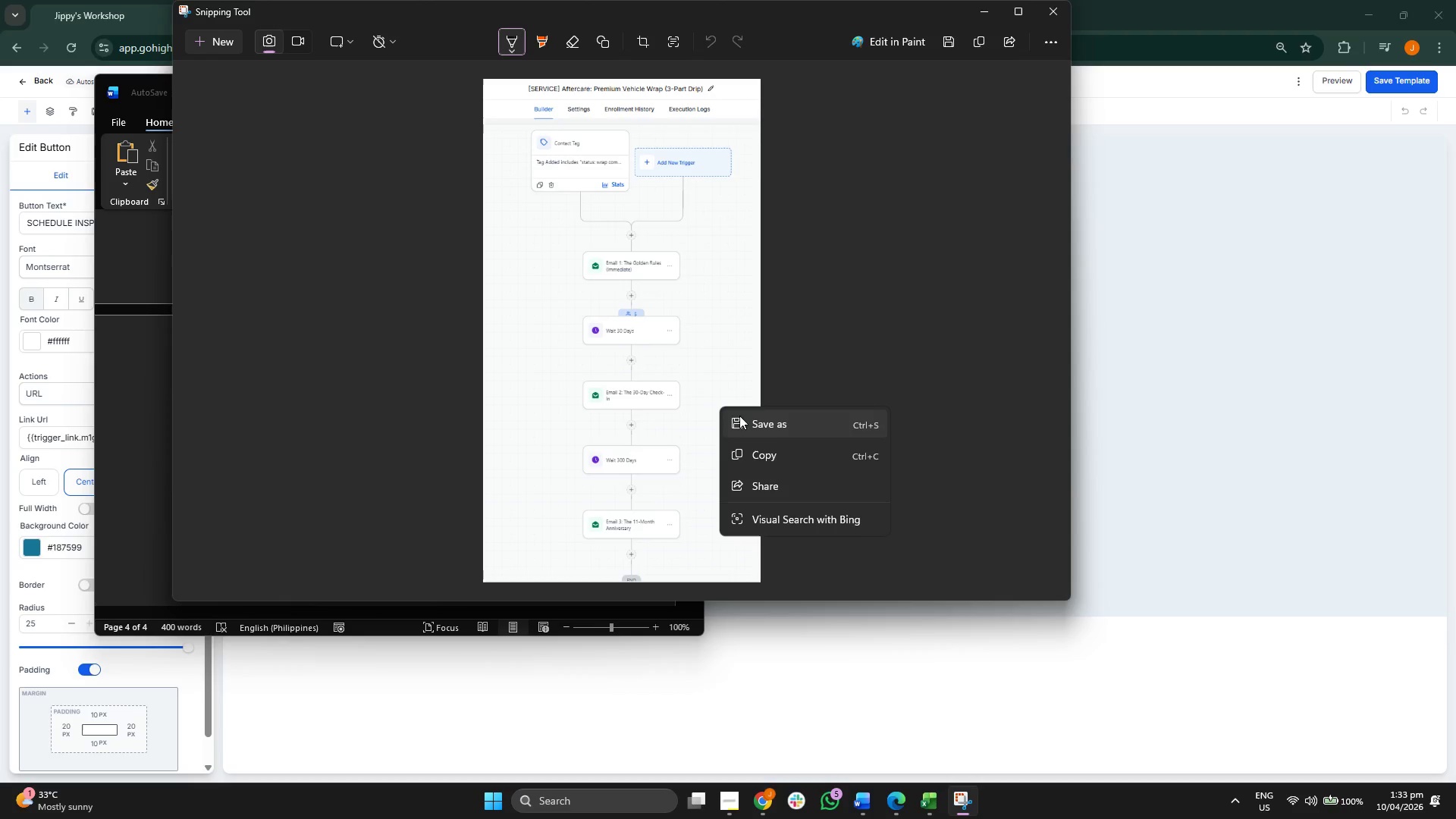 
left_click([773, 448])
 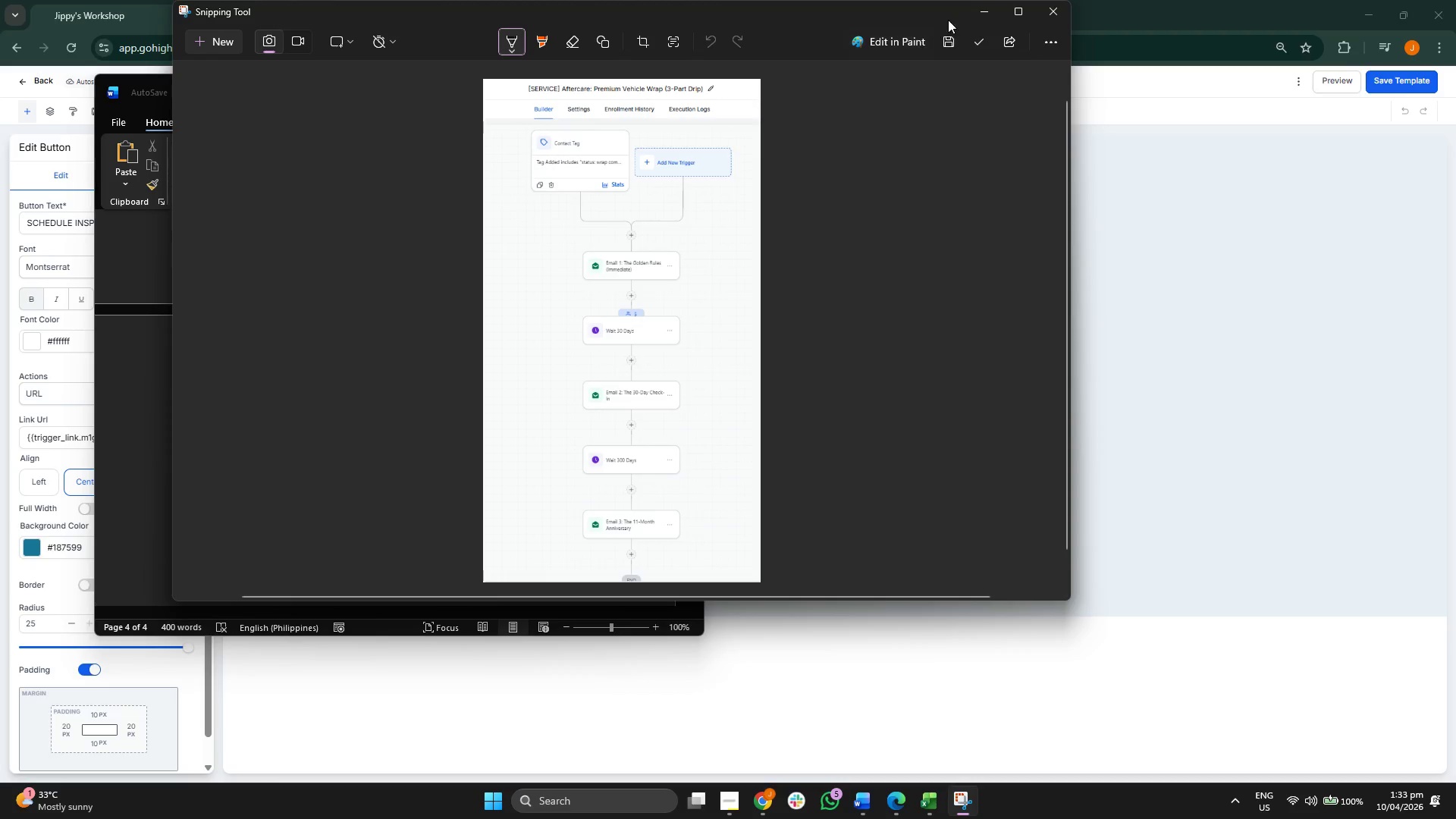 
left_click([975, 5])
 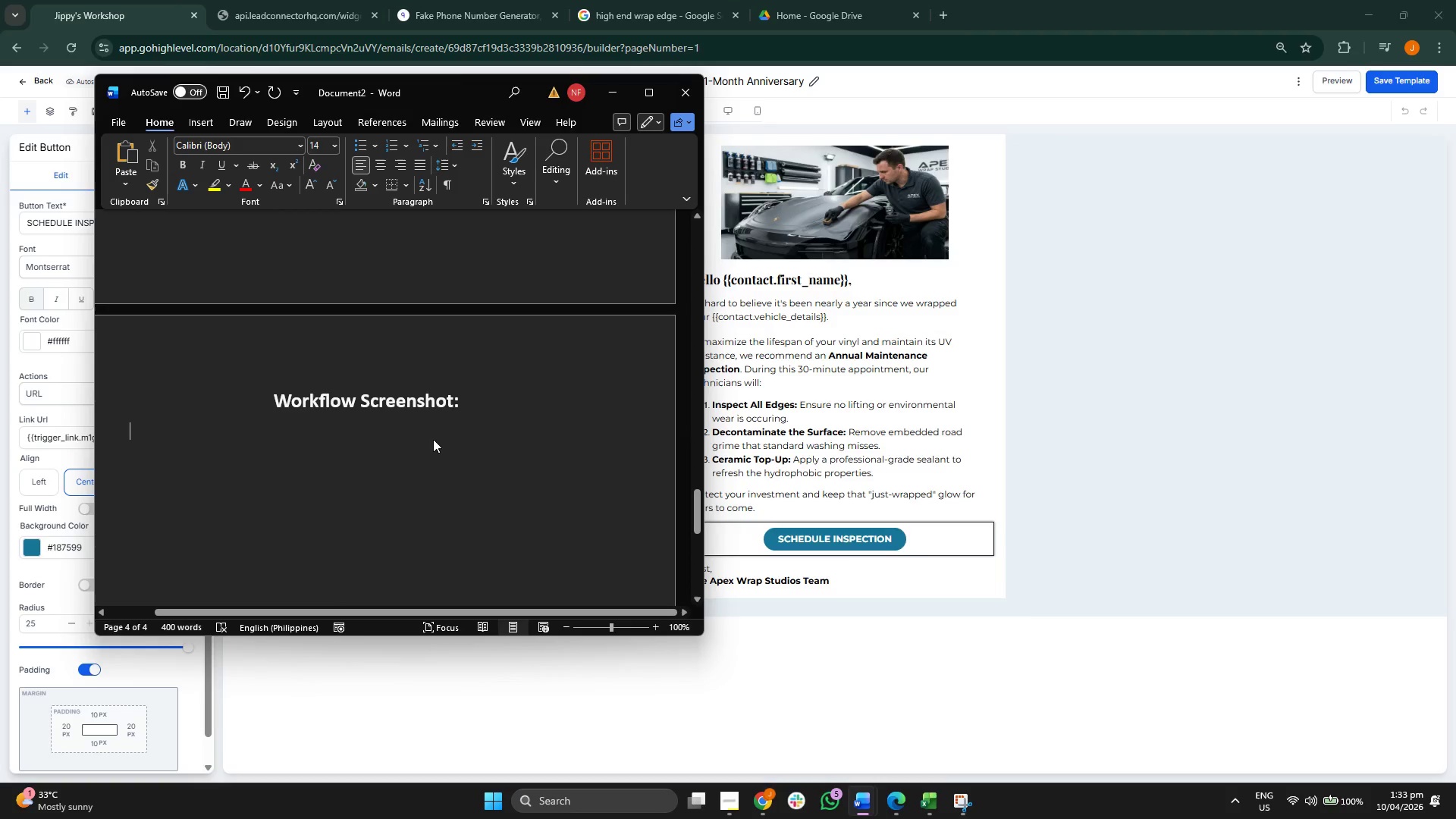 
key(Control+V)
 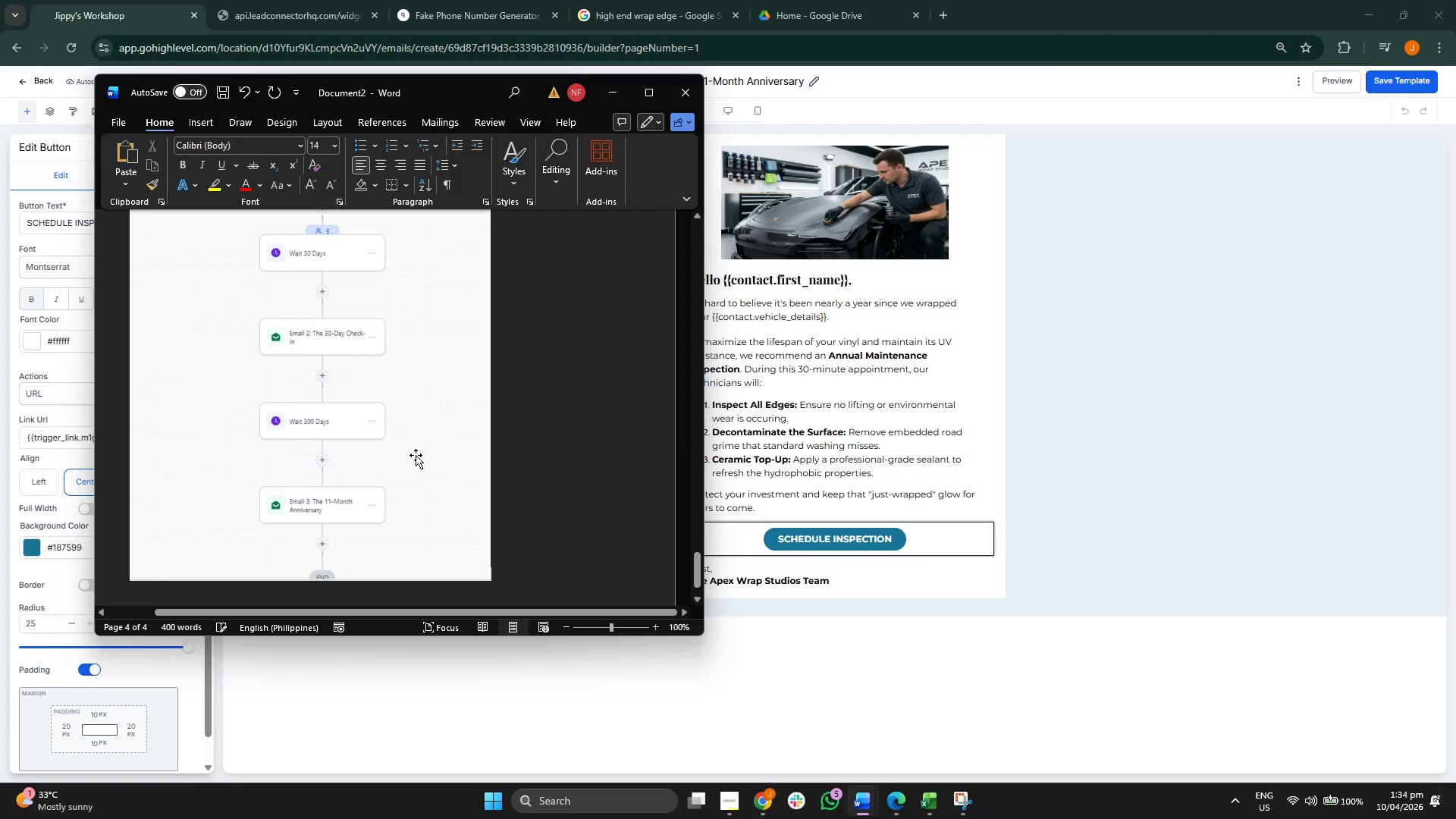 
scroll: coordinate [444, 427], scroll_direction: up, amount: 35.0
 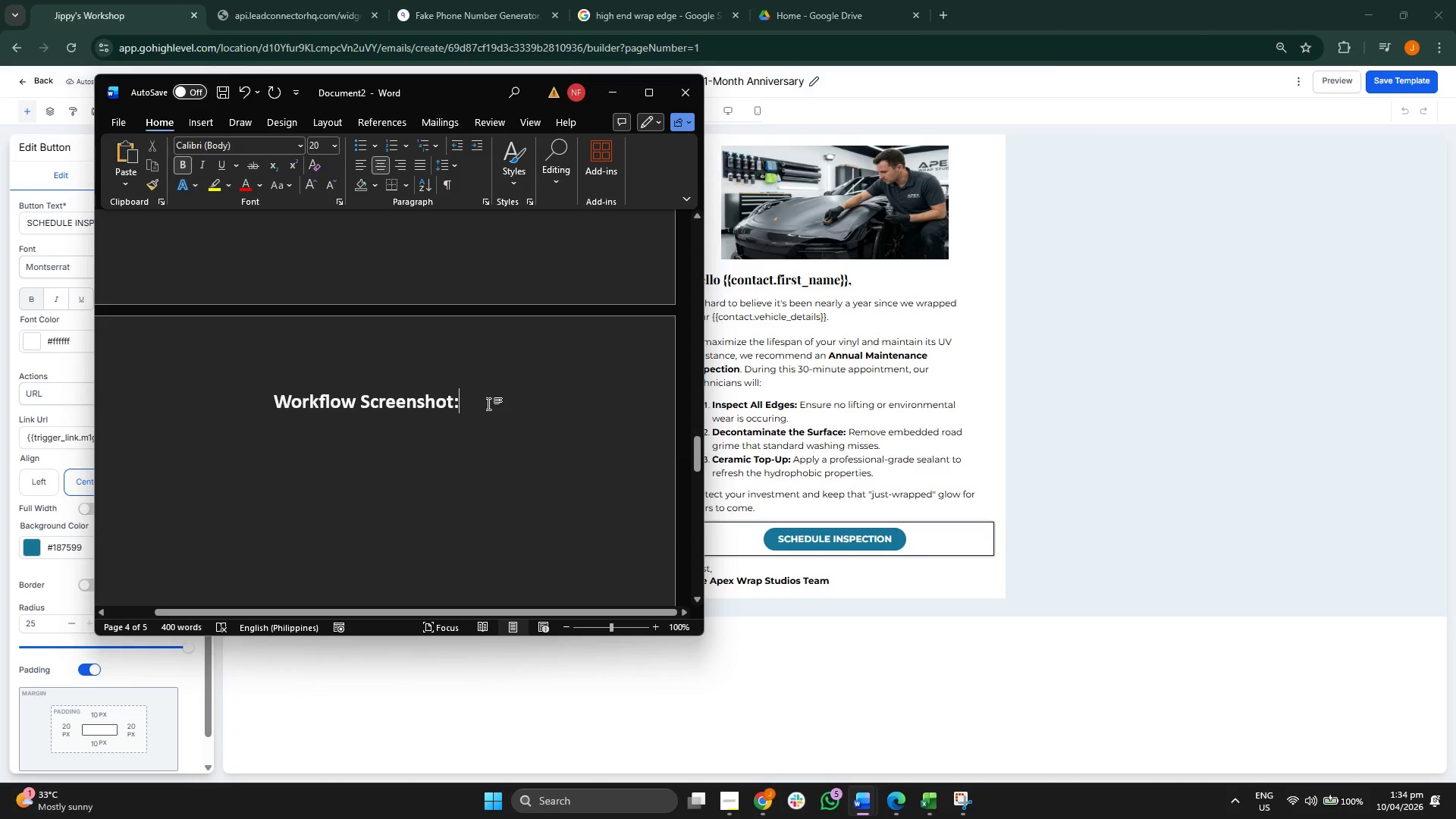 
key(Enter)
 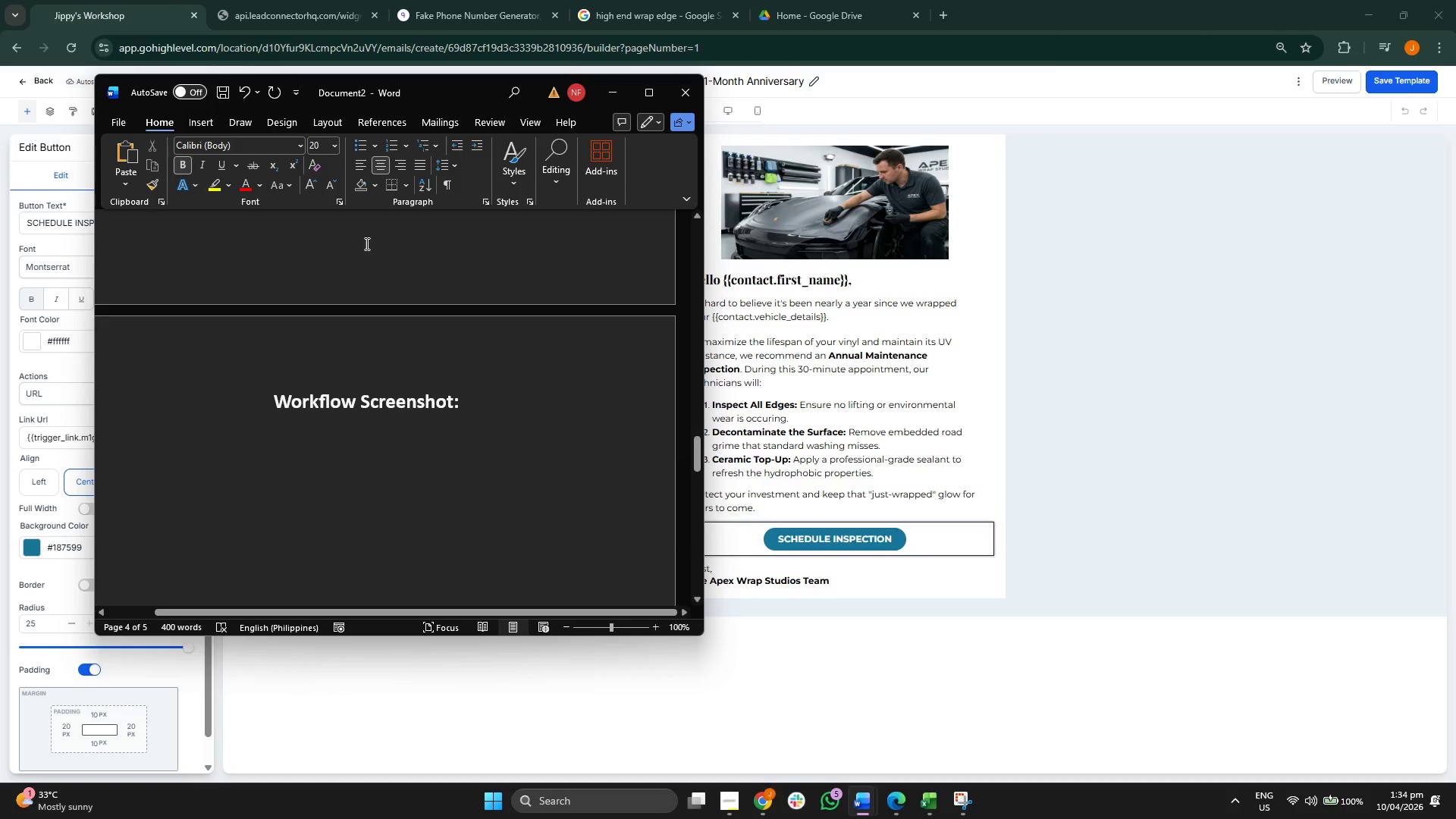 
left_click([362, 163])
 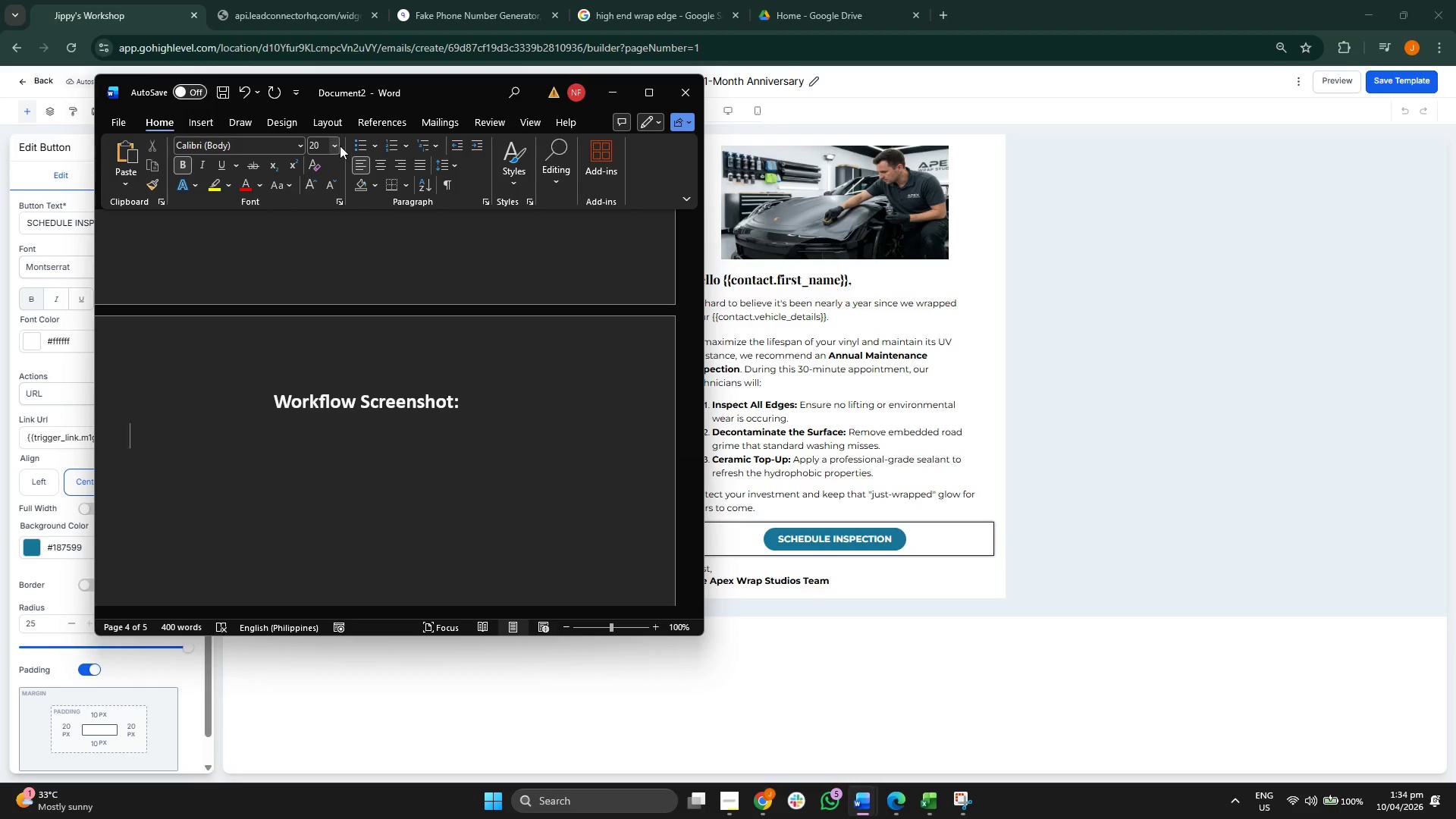 
double_click([334, 143])
 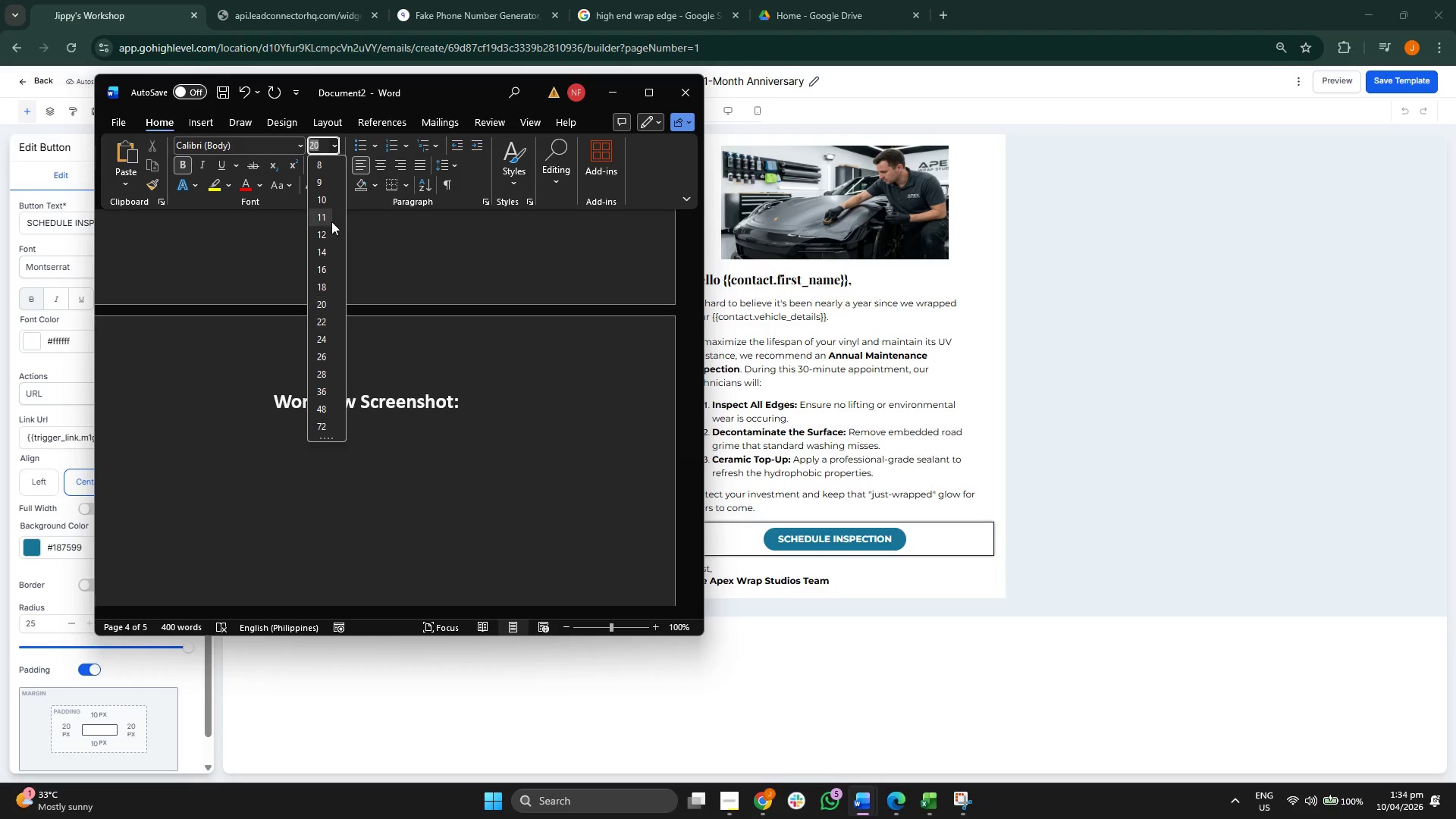 
left_click([324, 233])
 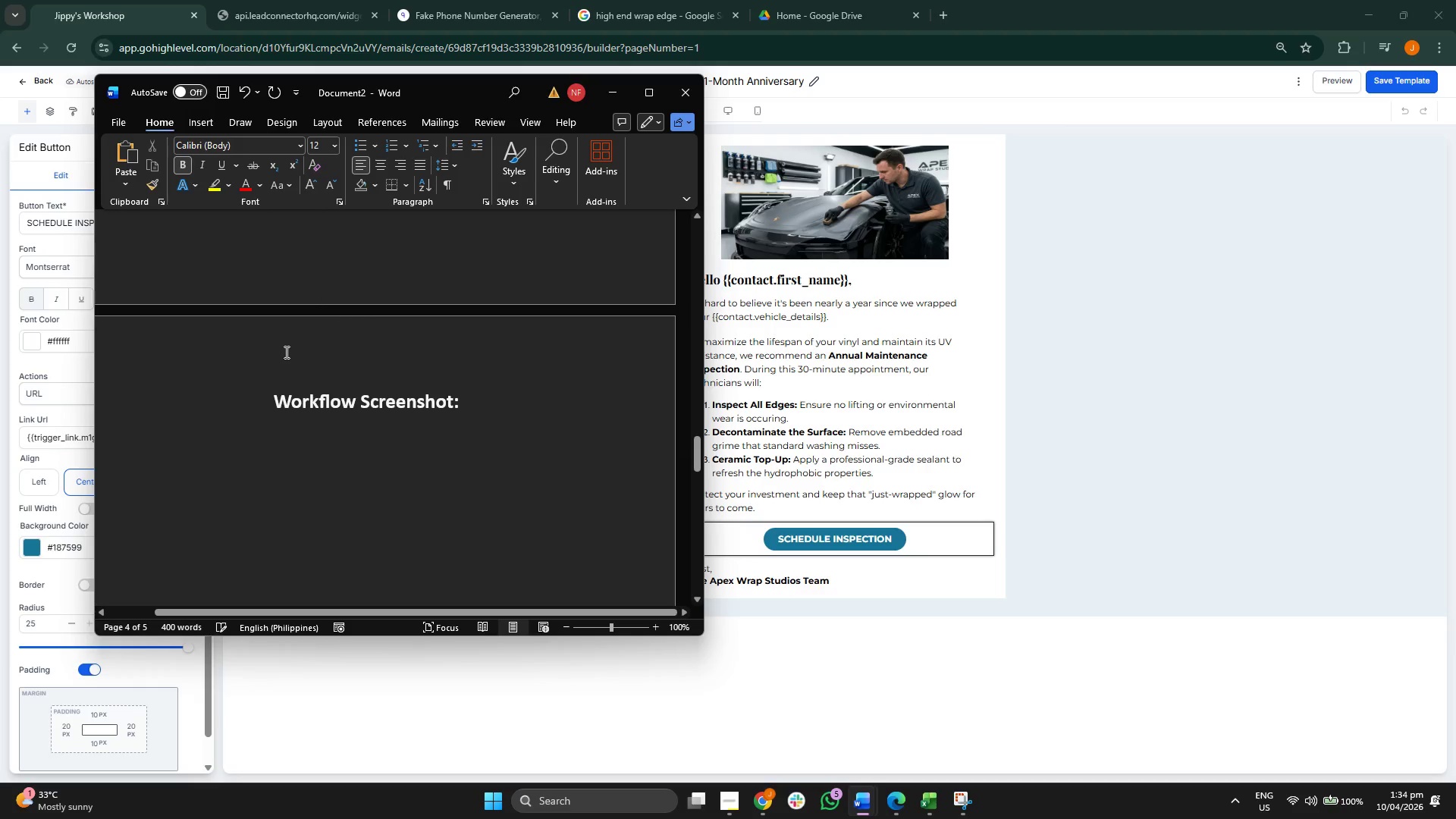 
key(CapsLock)
 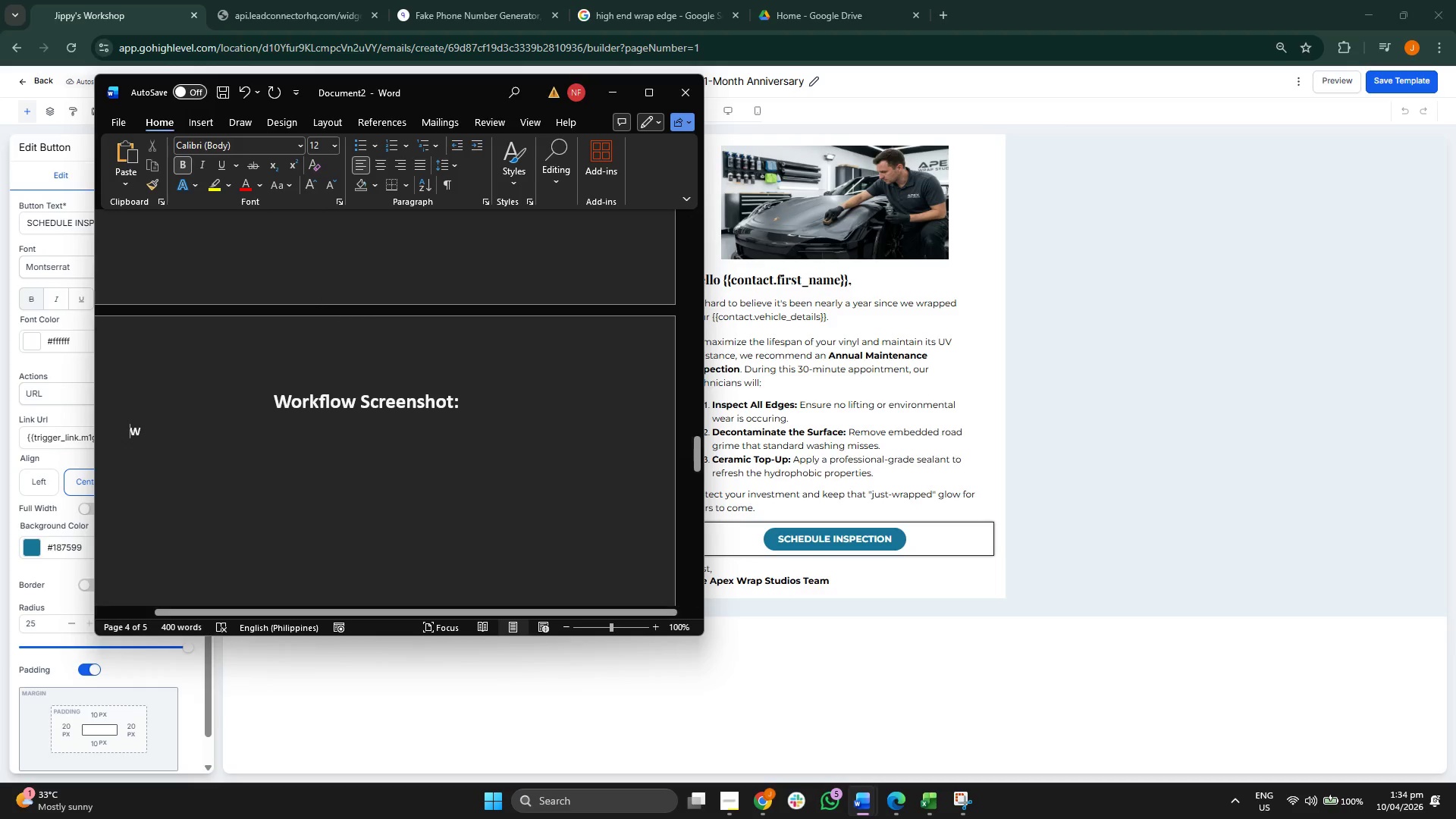 
key(W)
 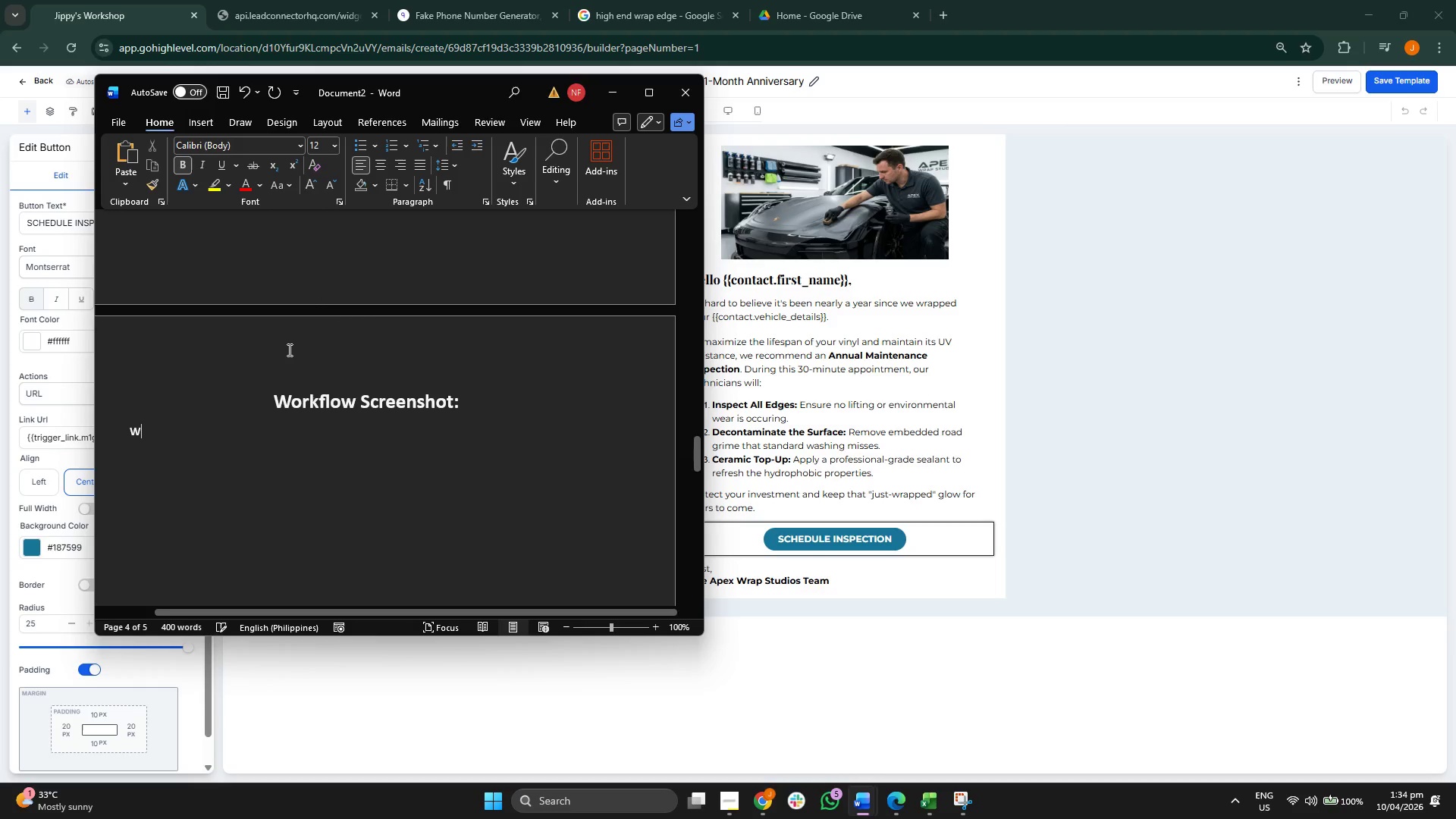 
key(CapsLock)
 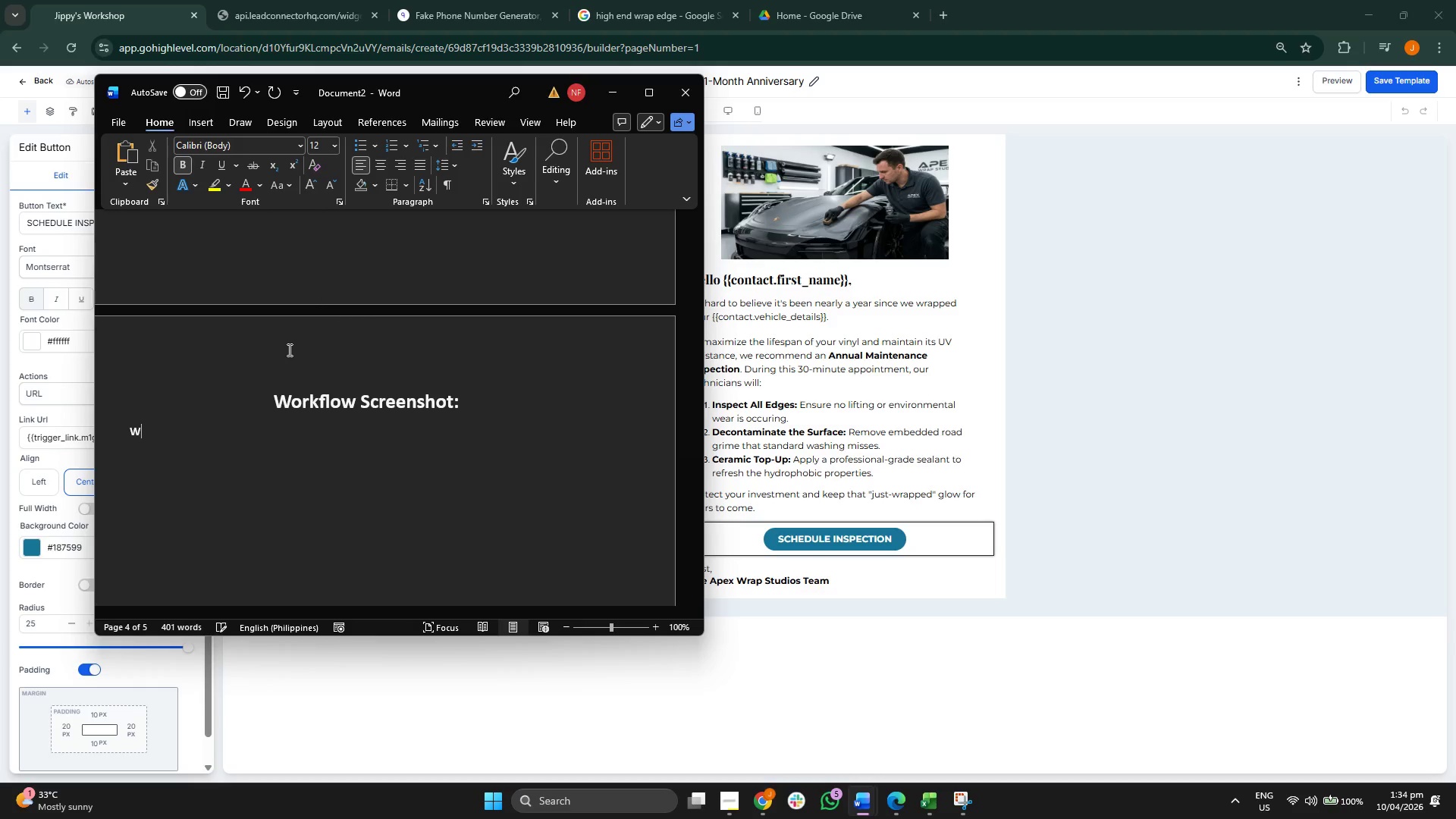 
key(Backspace)
 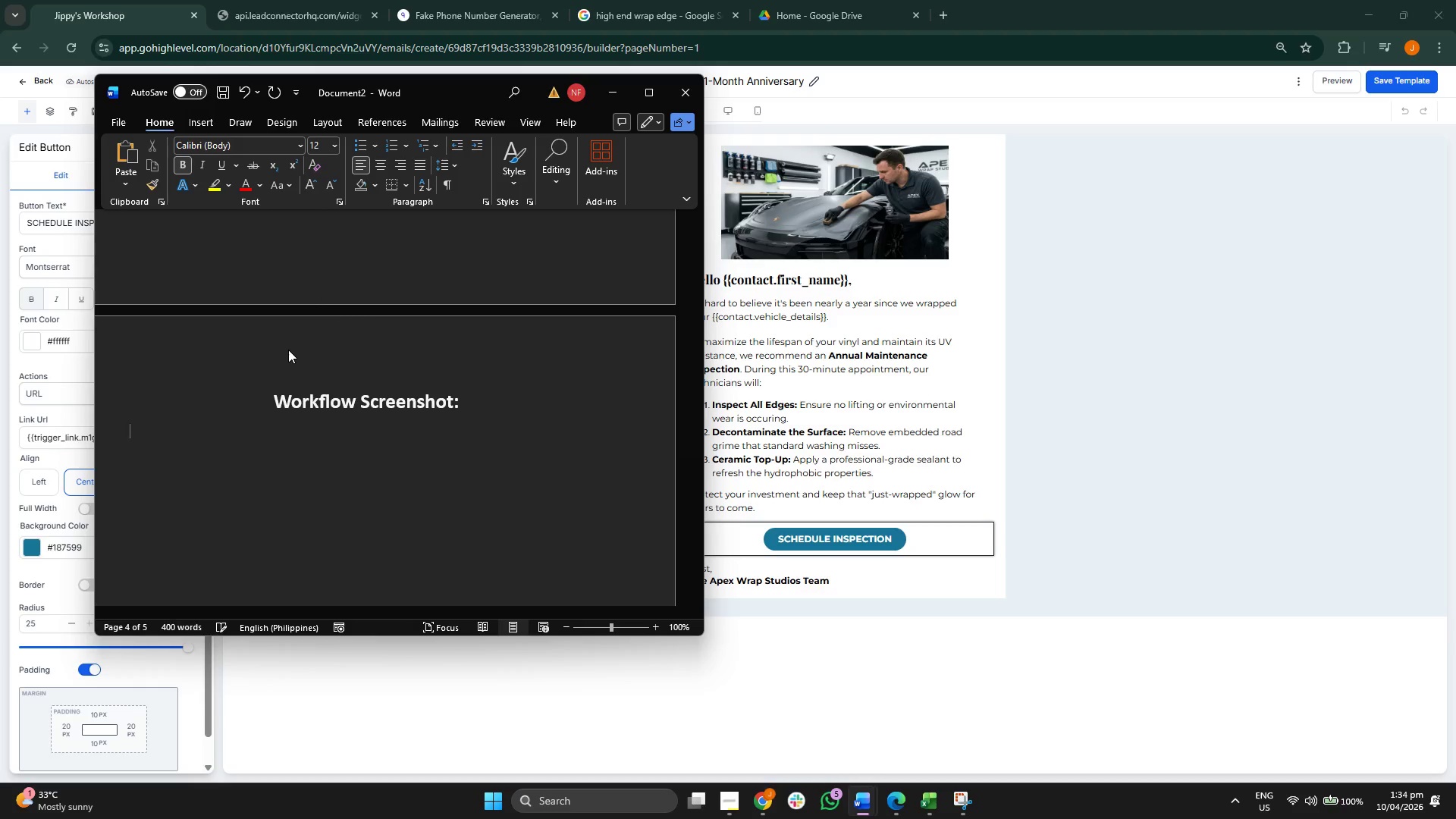 
key(Control+B)
 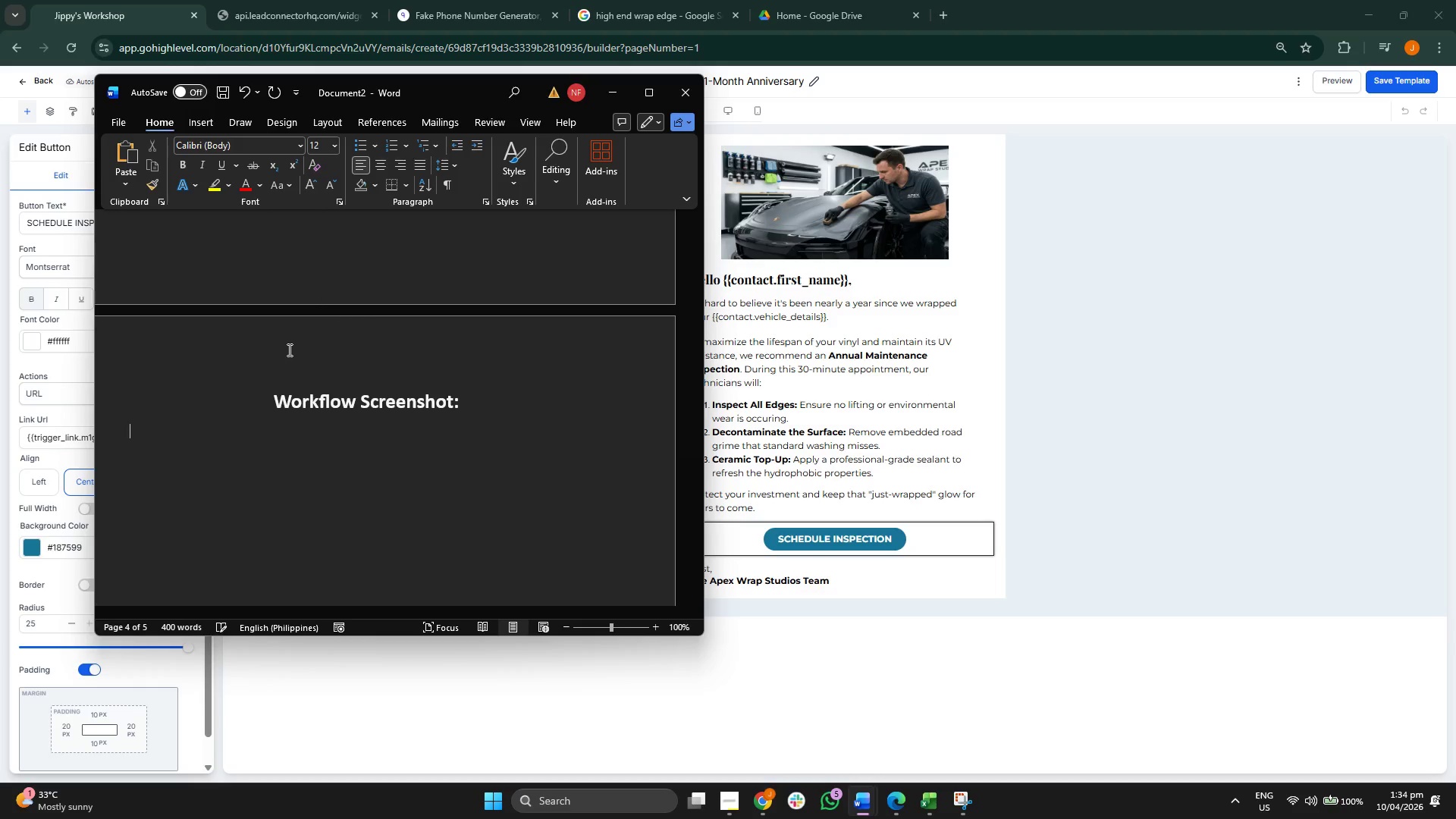 
type(Worf)
key(Backspace)
type(kflow Name:)
 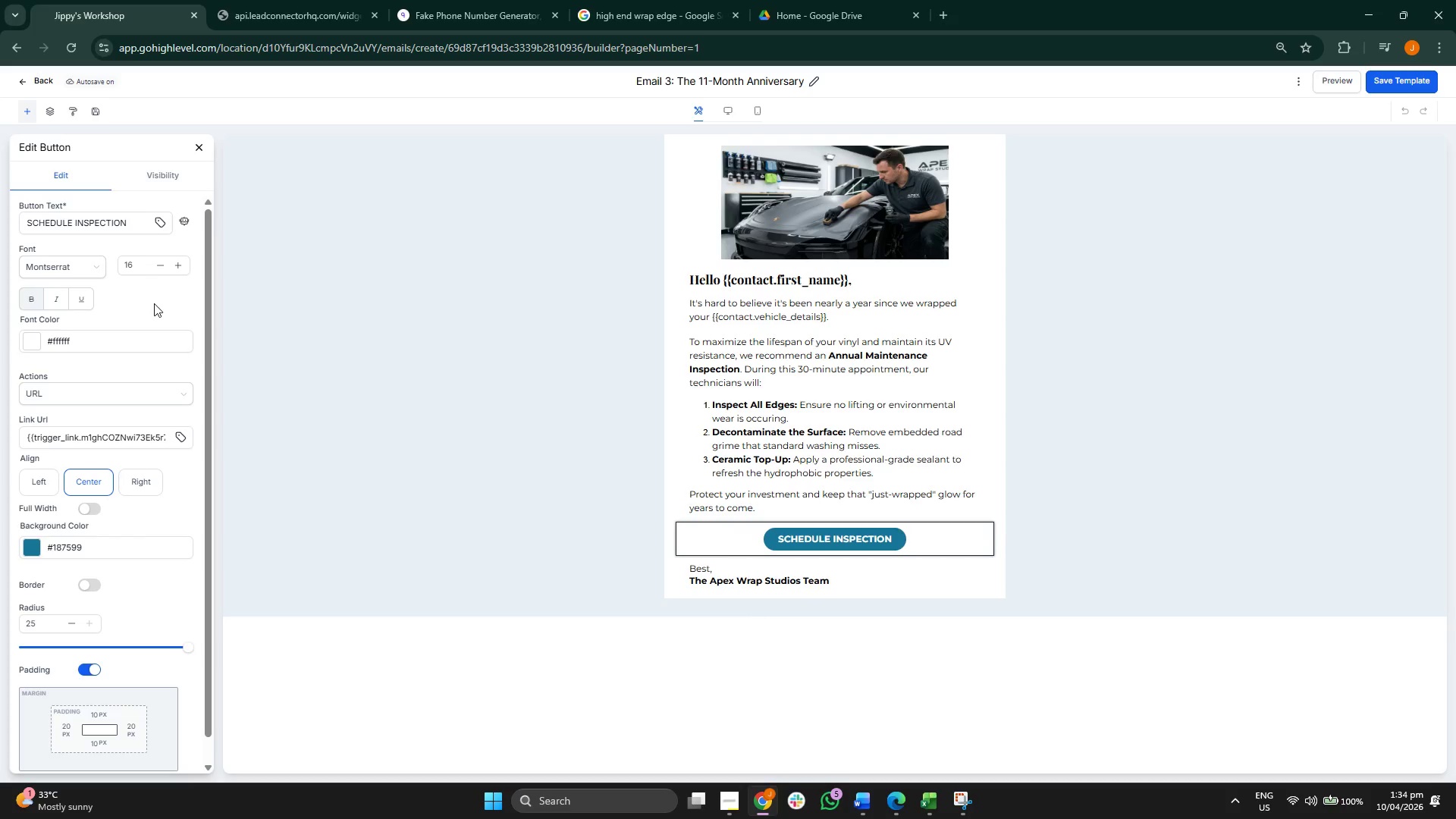 
left_click([40, 79])
 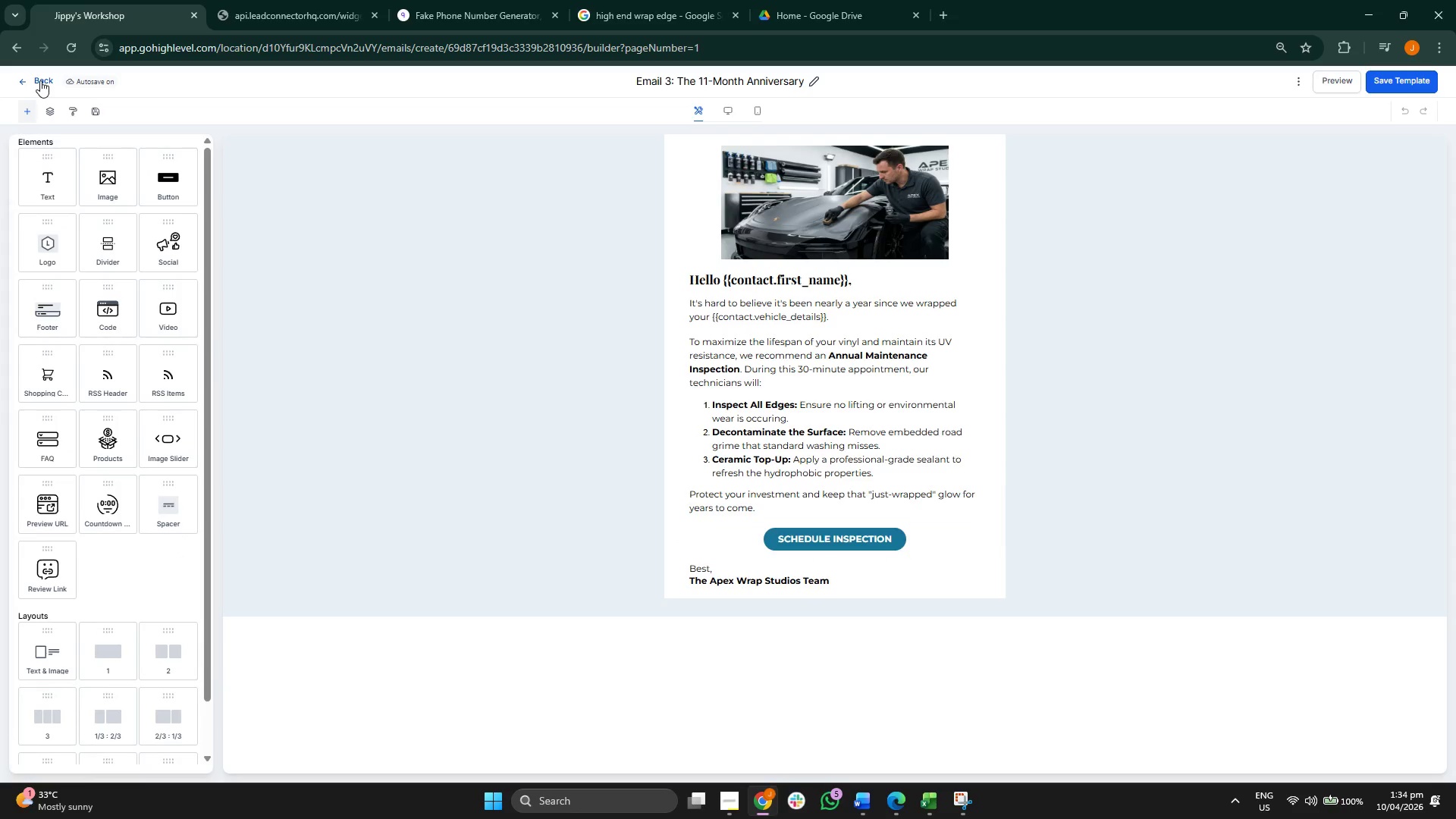 
left_click([40, 80])
 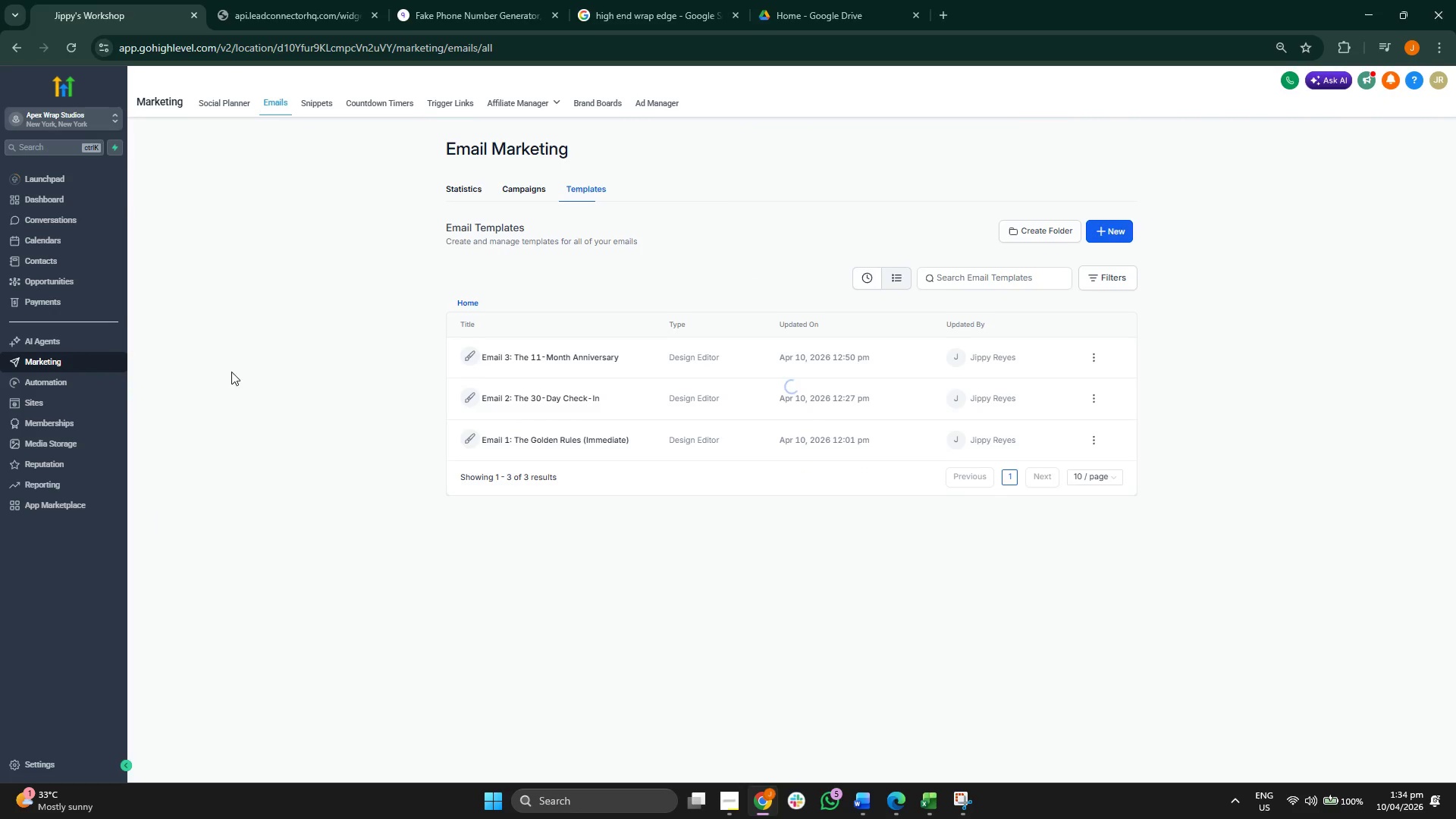 
left_click([83, 383])
 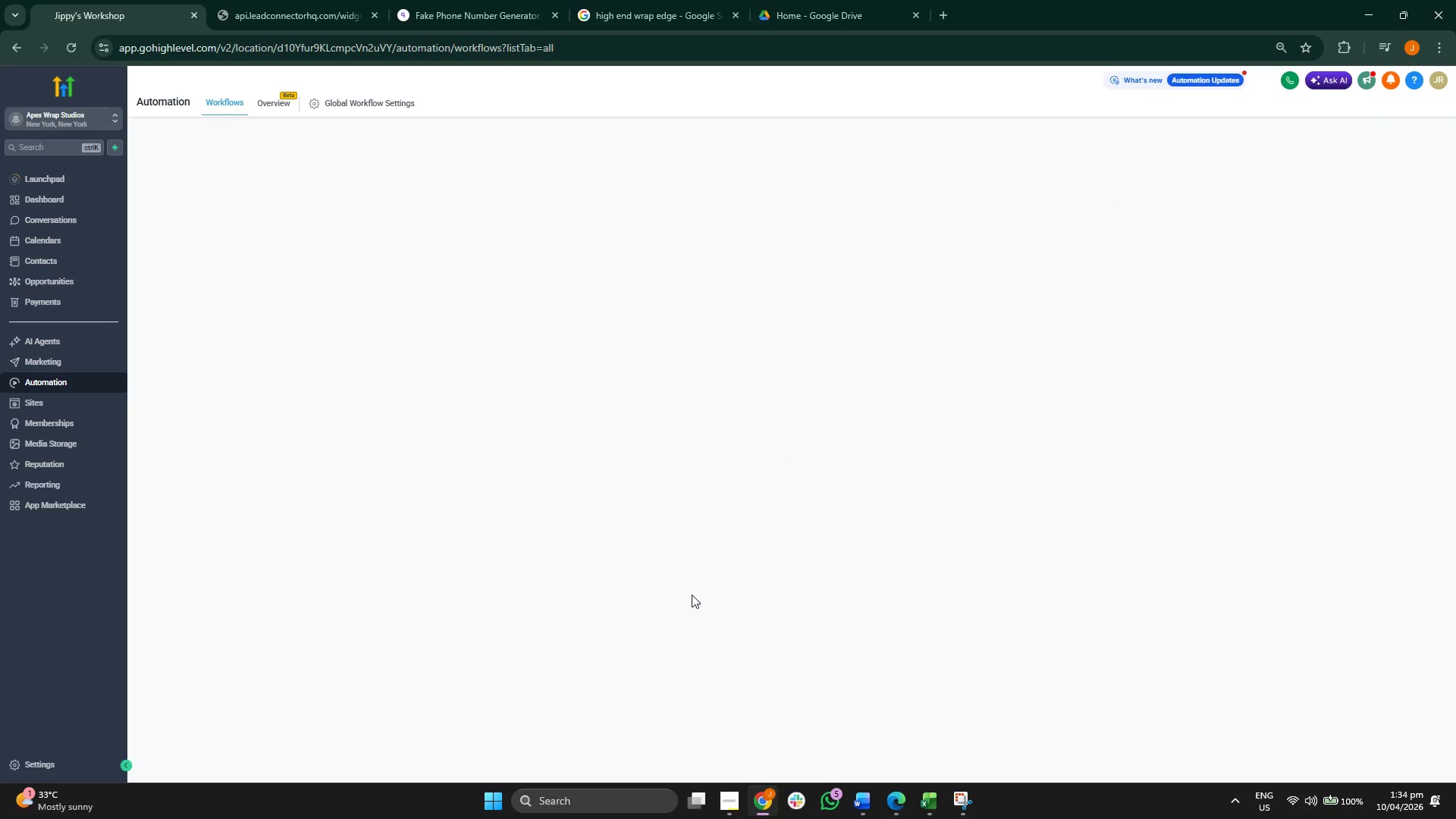 
wait(8.72)
 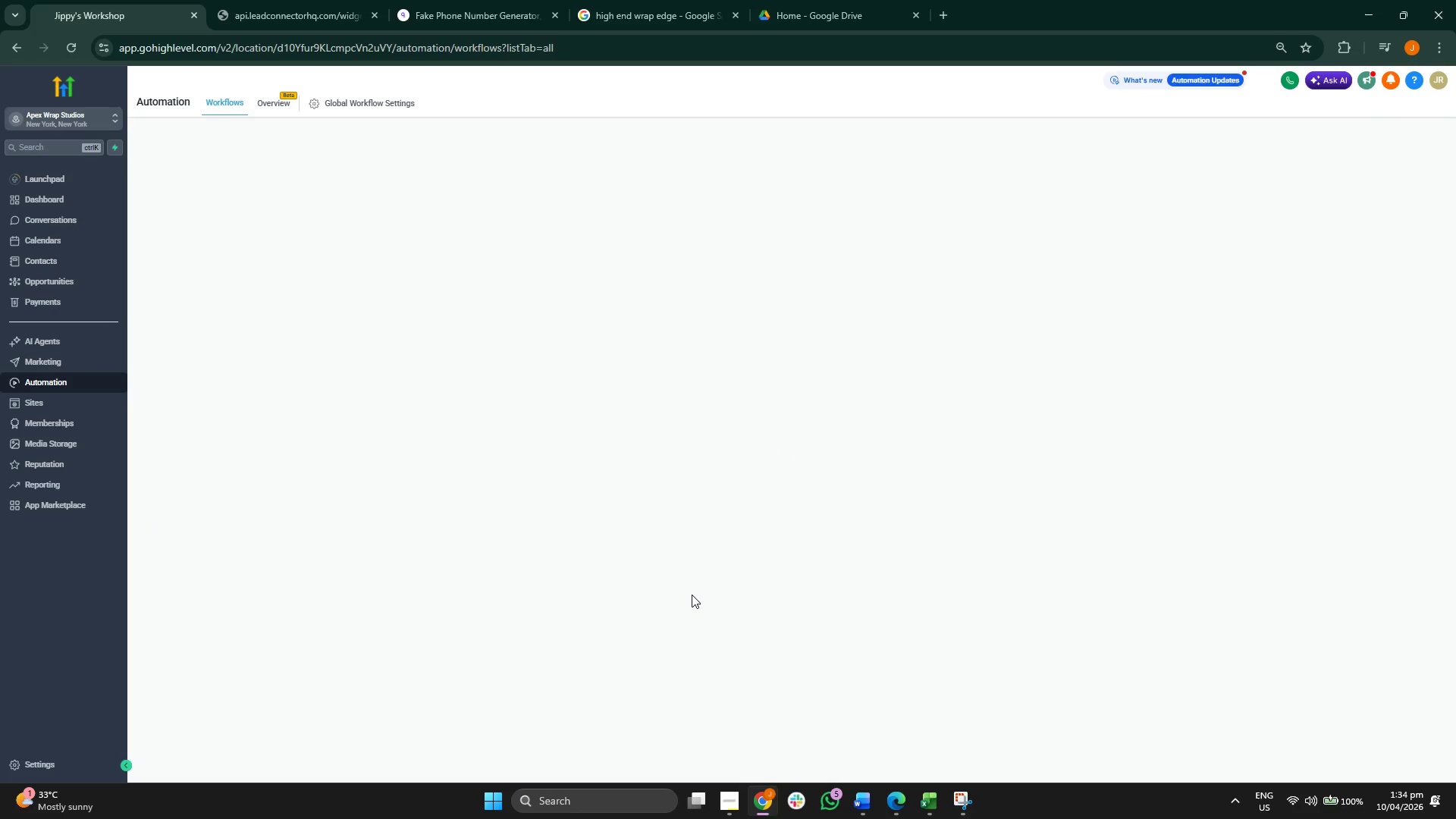 
left_click([889, 707])
 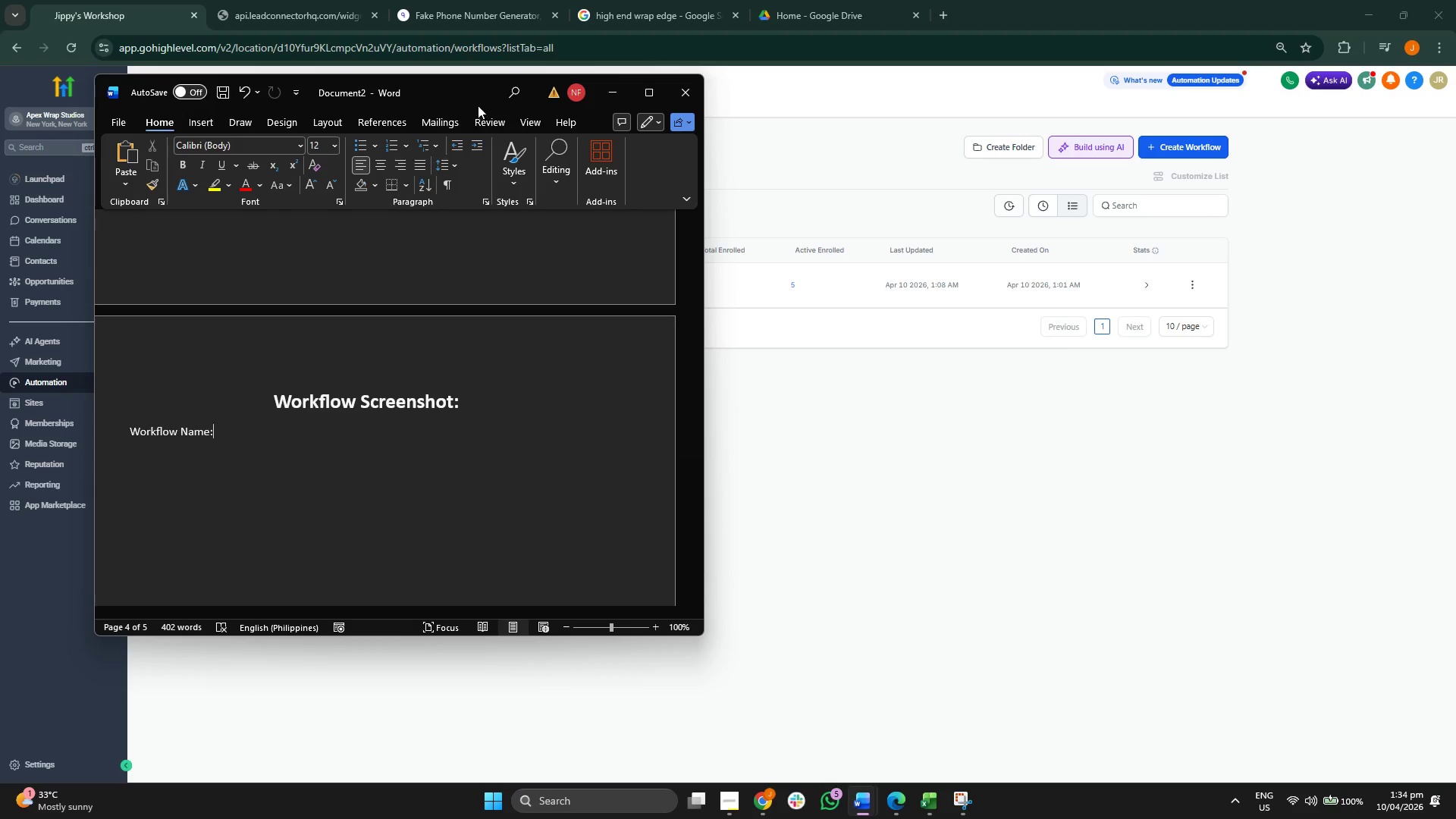 
left_click_drag(start_coordinate=[455, 94], to_coordinate=[1067, 174])
 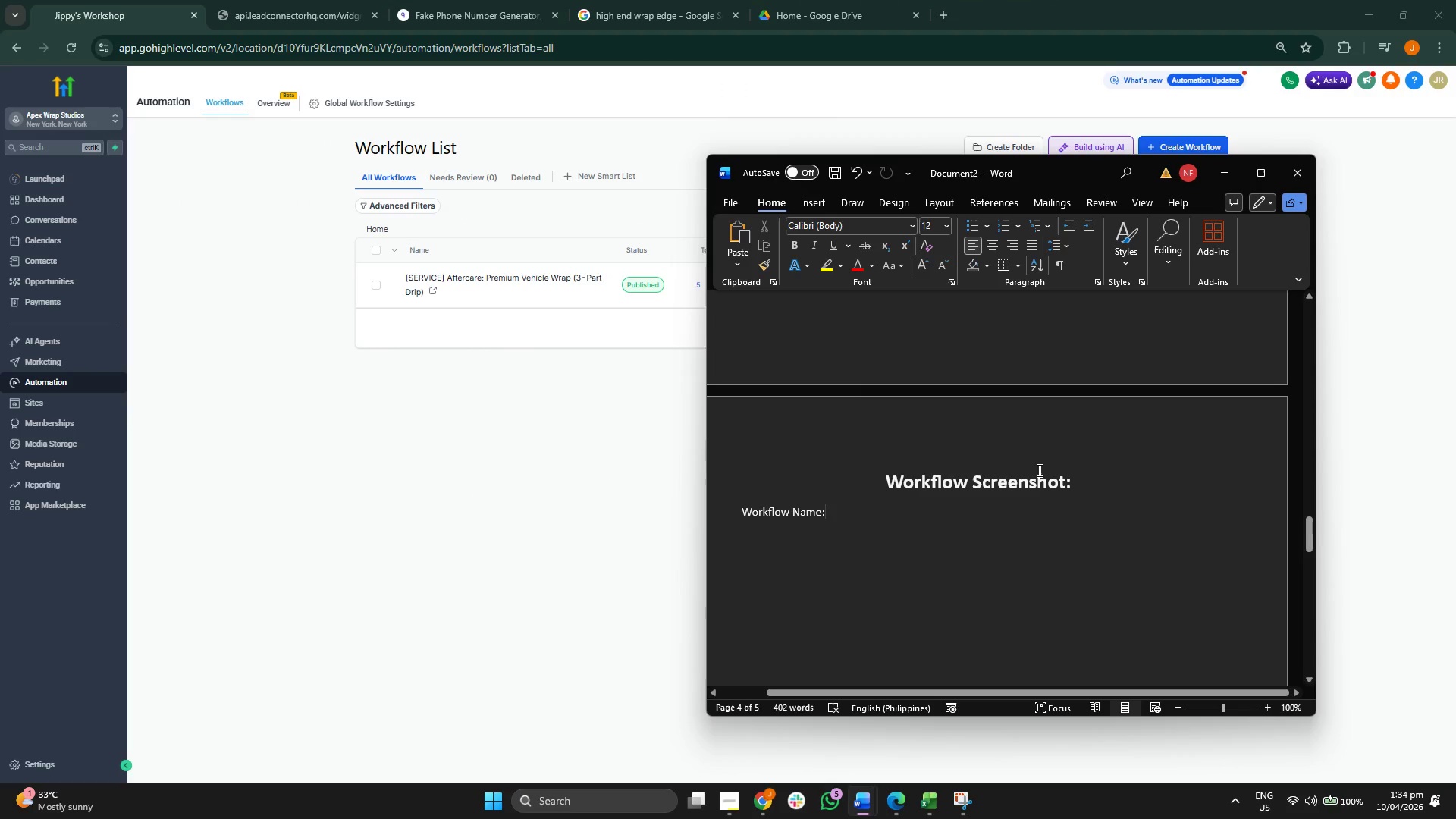 
type( [SERVICE] aa)
key(Backspace)
key(Backspace)
type(Aftercare: Premium B)
key(Backspace)
type(Vechile W)
key(Backspace)
key(Backspace)
key(Backspace)
key(Backspace)
key(Backspace)
key(Backspace)
key(Backspace)
type(c)
key(Backspace)
type(hicle Wrap (3-Part Drip))
 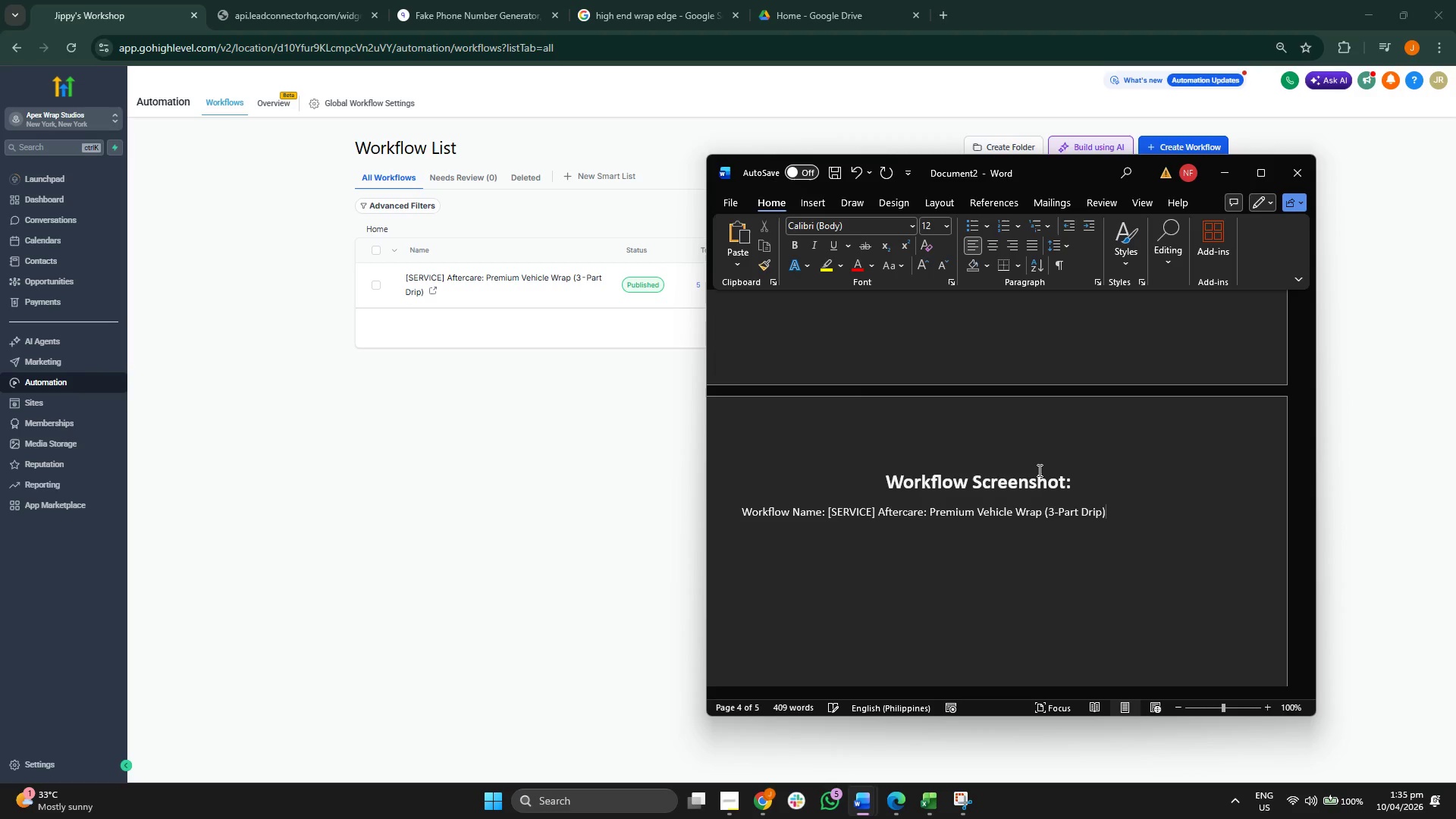 
scroll: coordinate [1093, 557], scroll_direction: down, amount: 24.0
 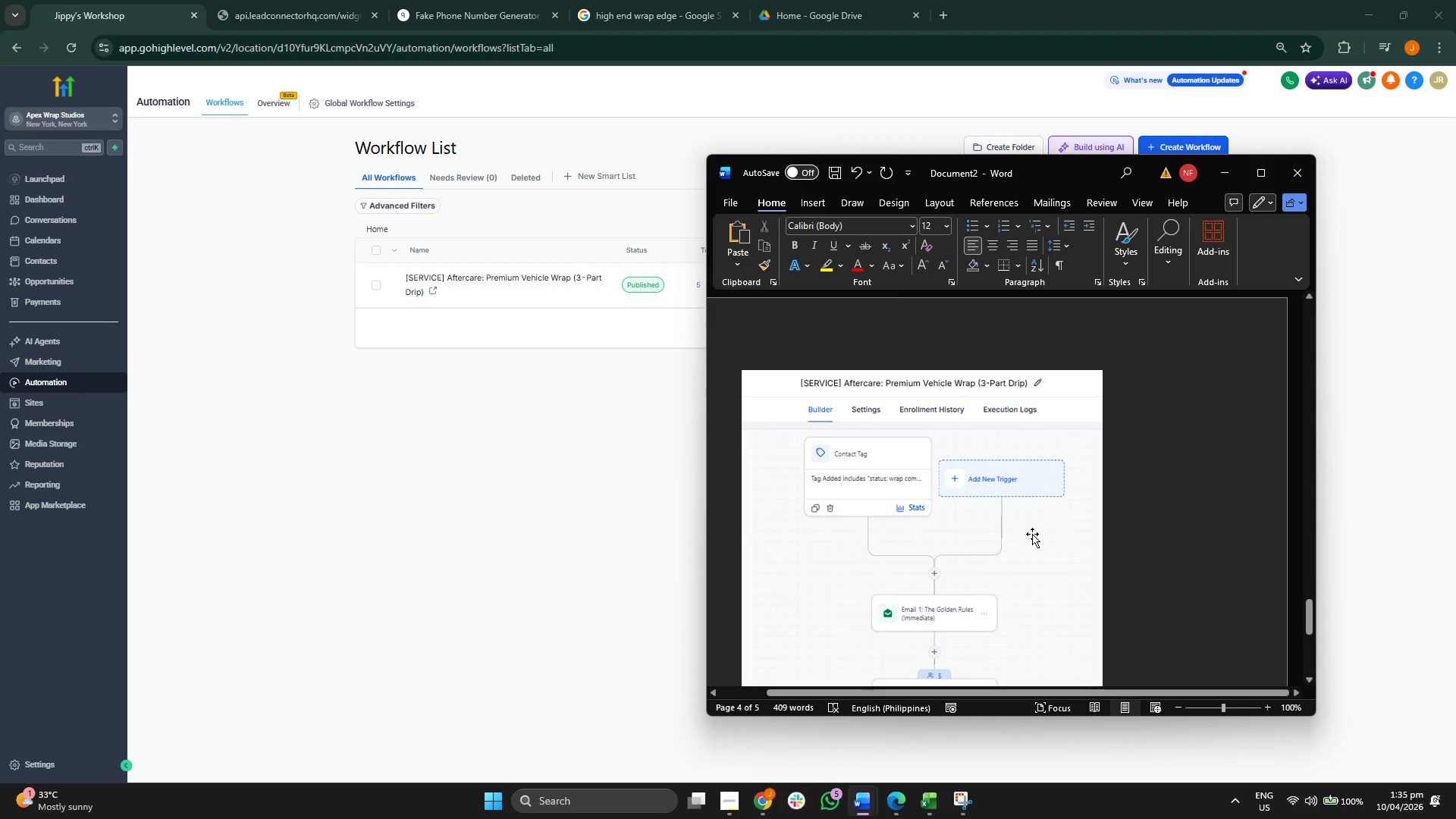 
scroll: coordinate [1021, 535], scroll_direction: up, amount: 26.0
 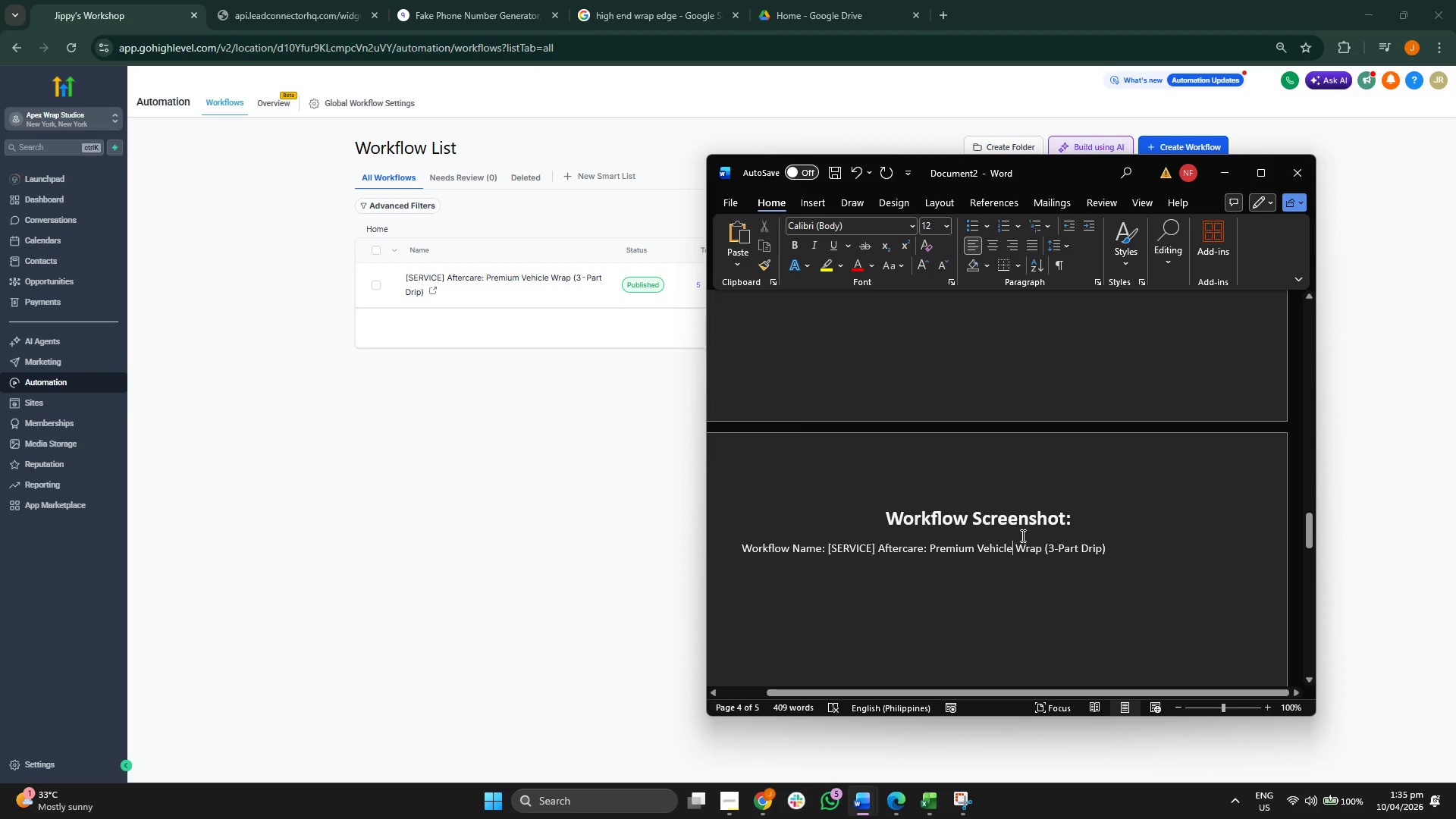 
scroll: coordinate [1021, 535], scroll_direction: down, amount: 4.0
 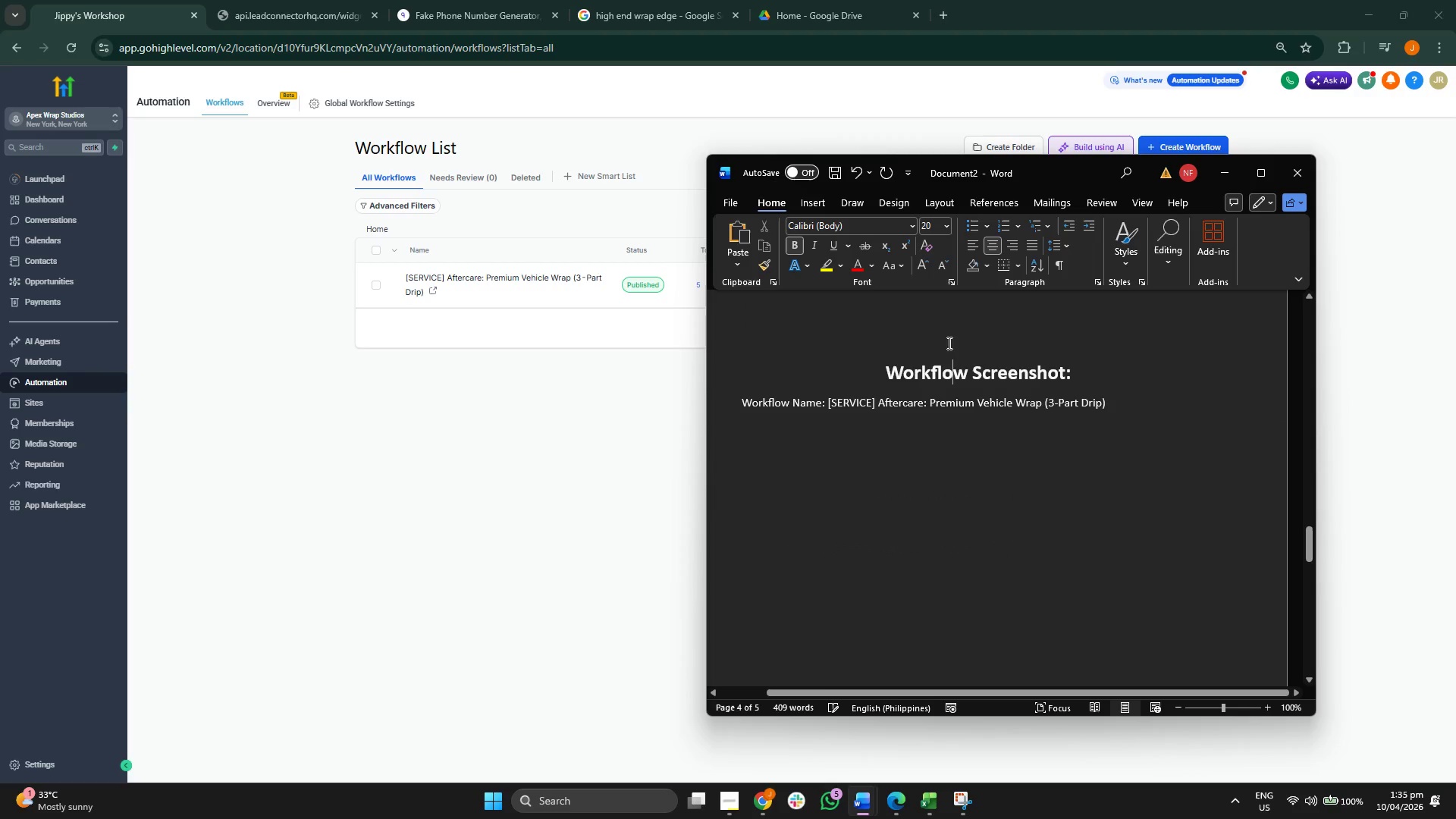 
left_click([892, 376])
 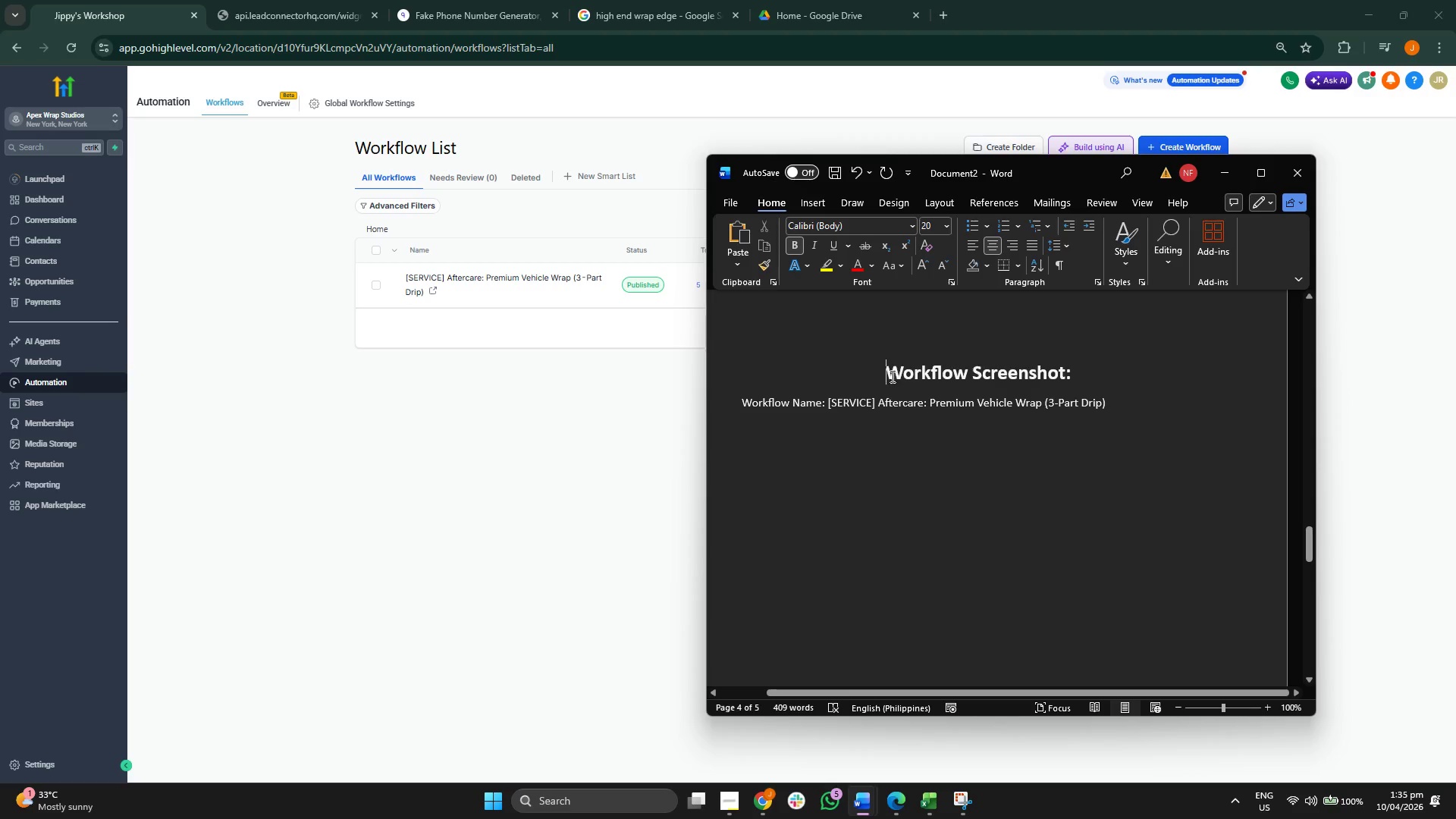 
key(Backspace)
 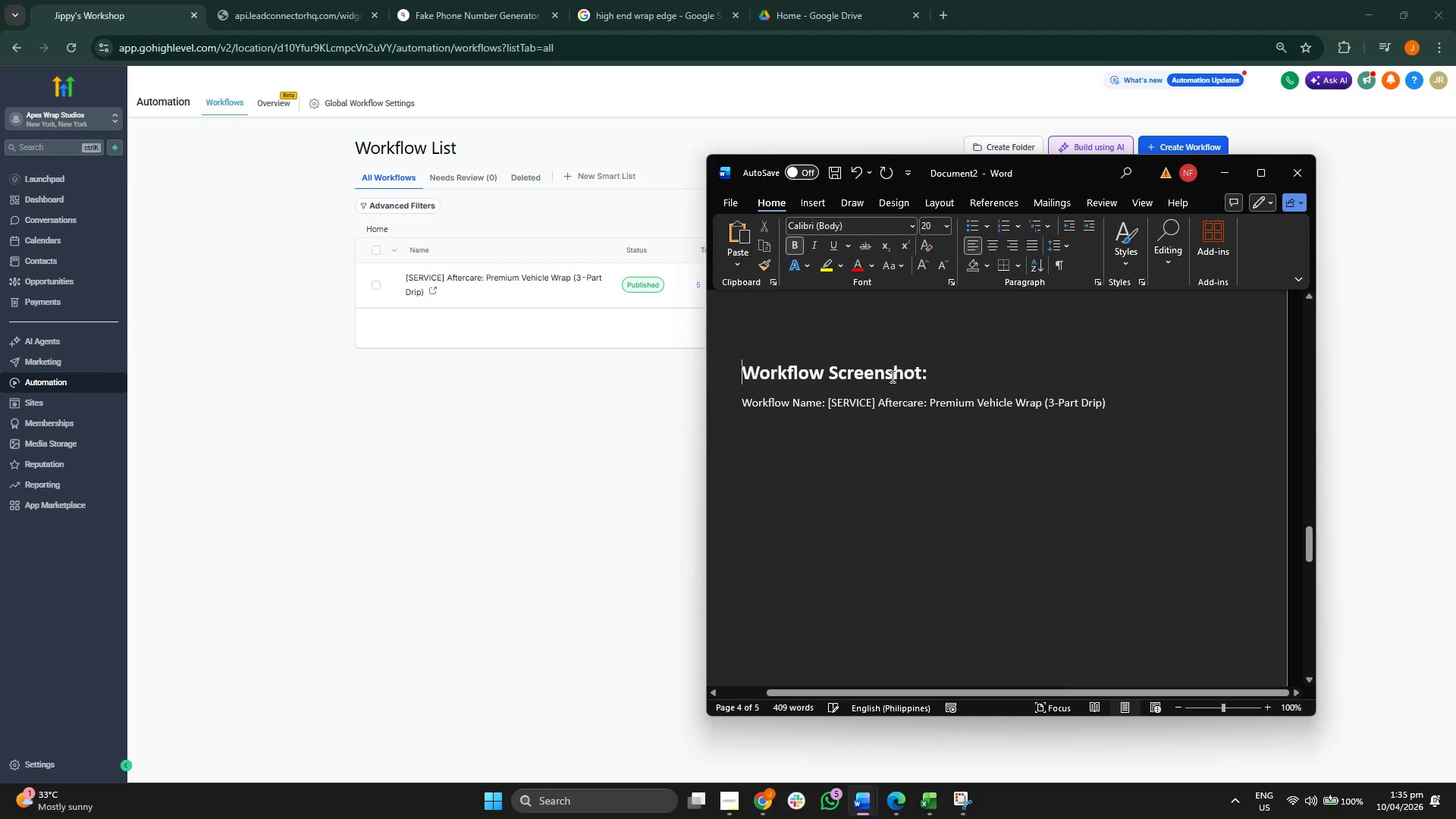 
key(Backspace)
 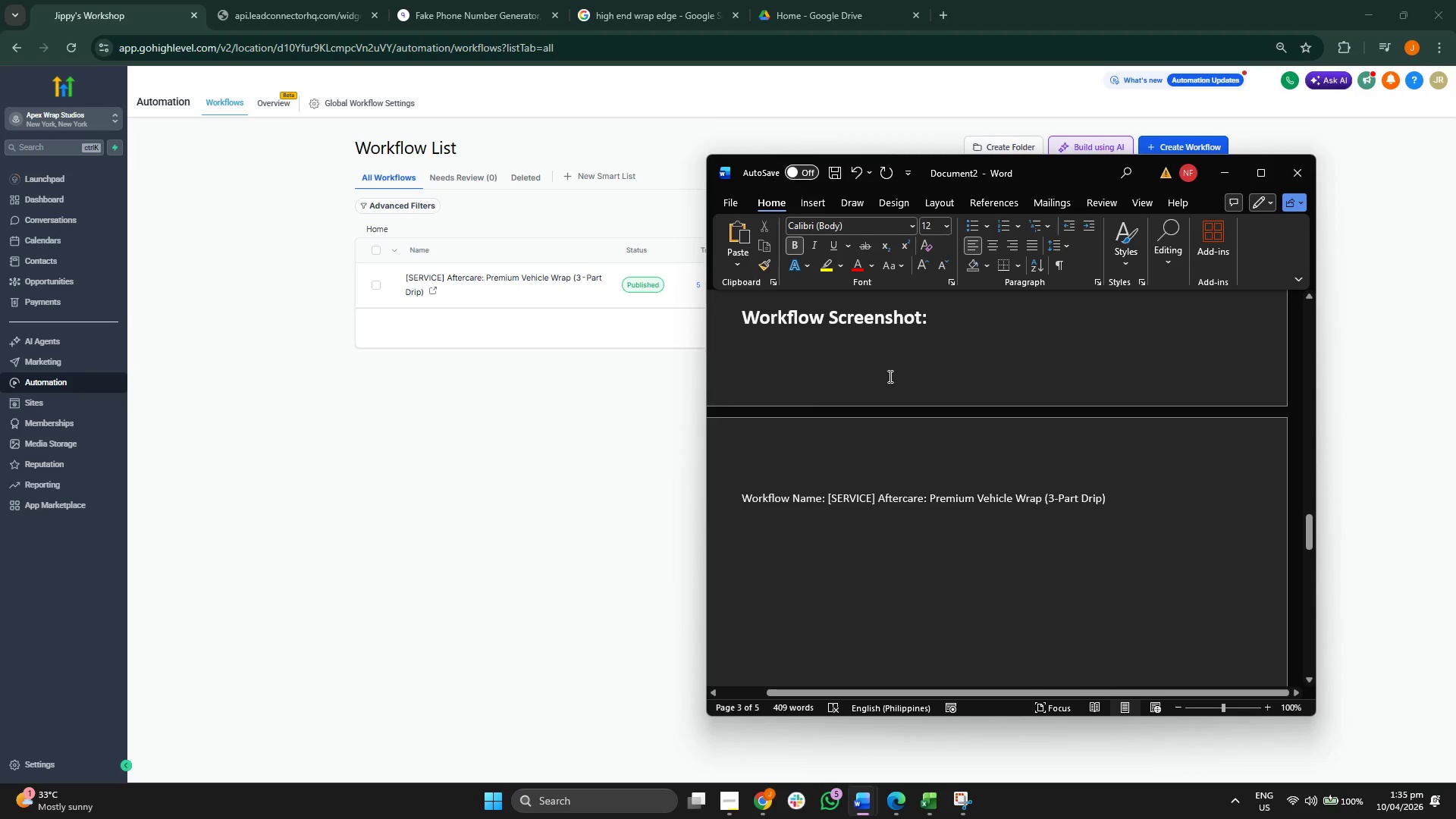 
key(Backspace)
 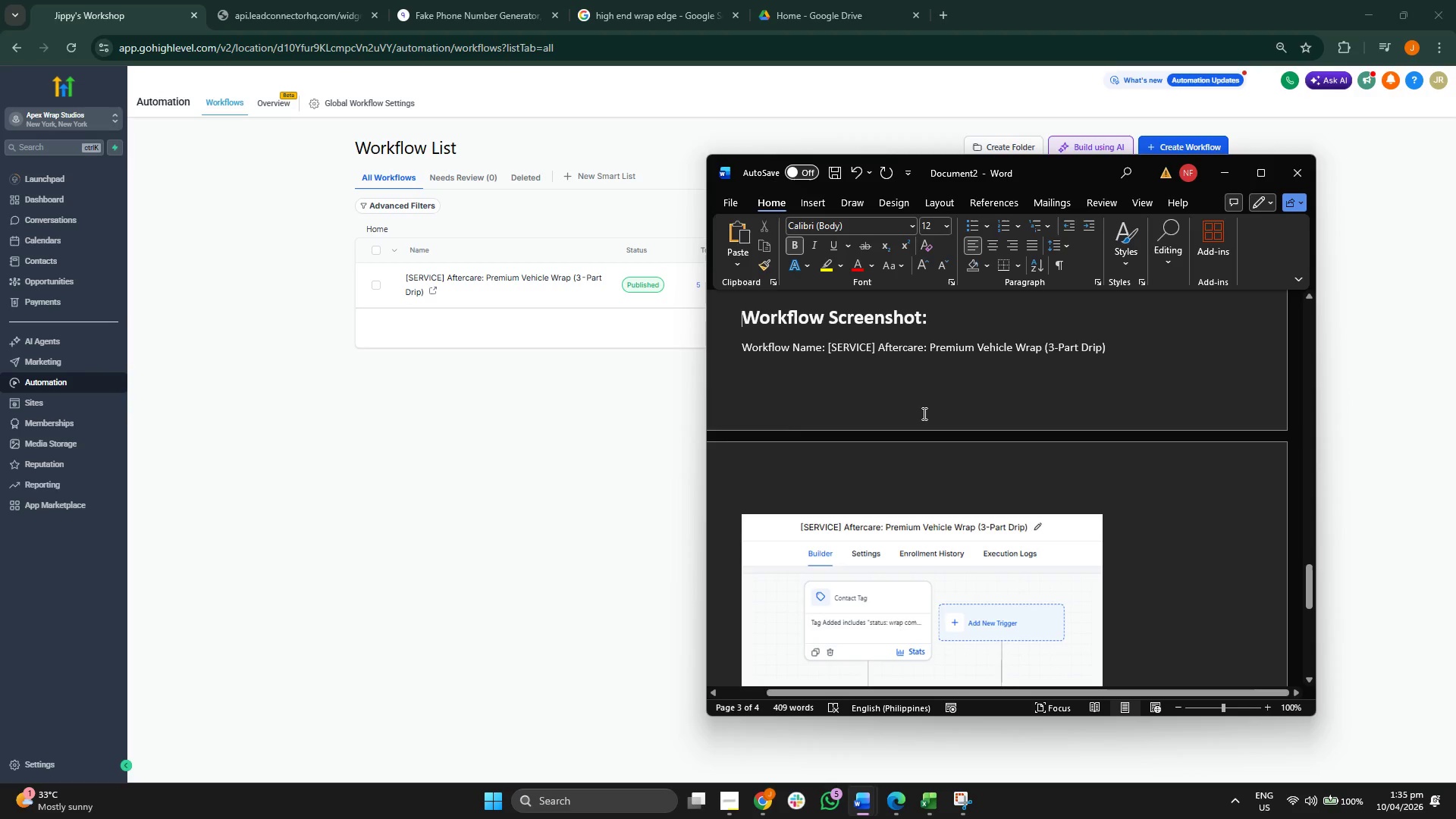 
scroll: coordinate [1115, 358], scroll_direction: up, amount: 57.0
 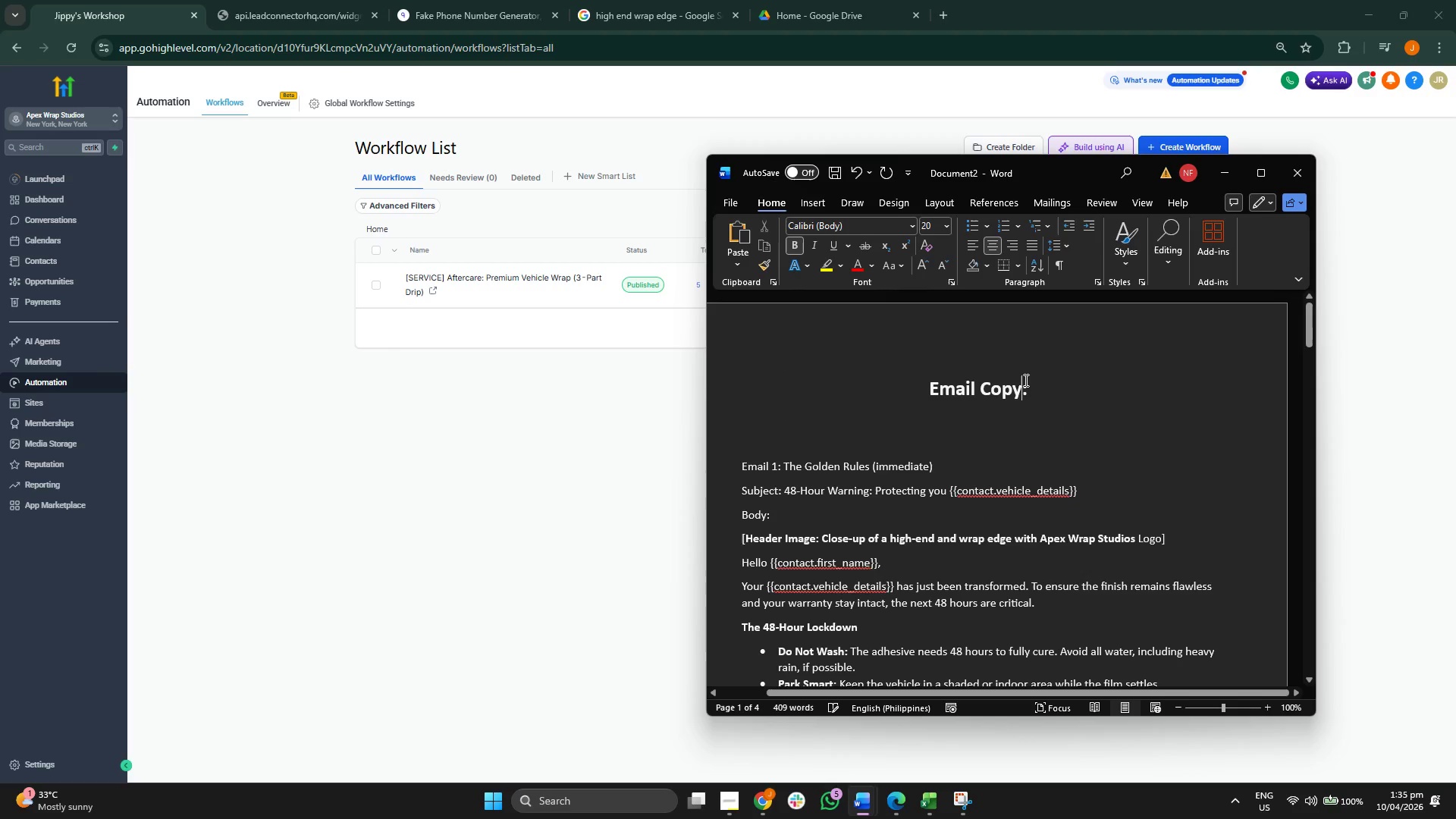 
type( )
key(Backspace)
type(& )
key(Backspace)
type(Wofk)
key(Backspace)
key(Backspace)
type(kr)
key(Backspace)
key(Backspace)
type(rkflow)
 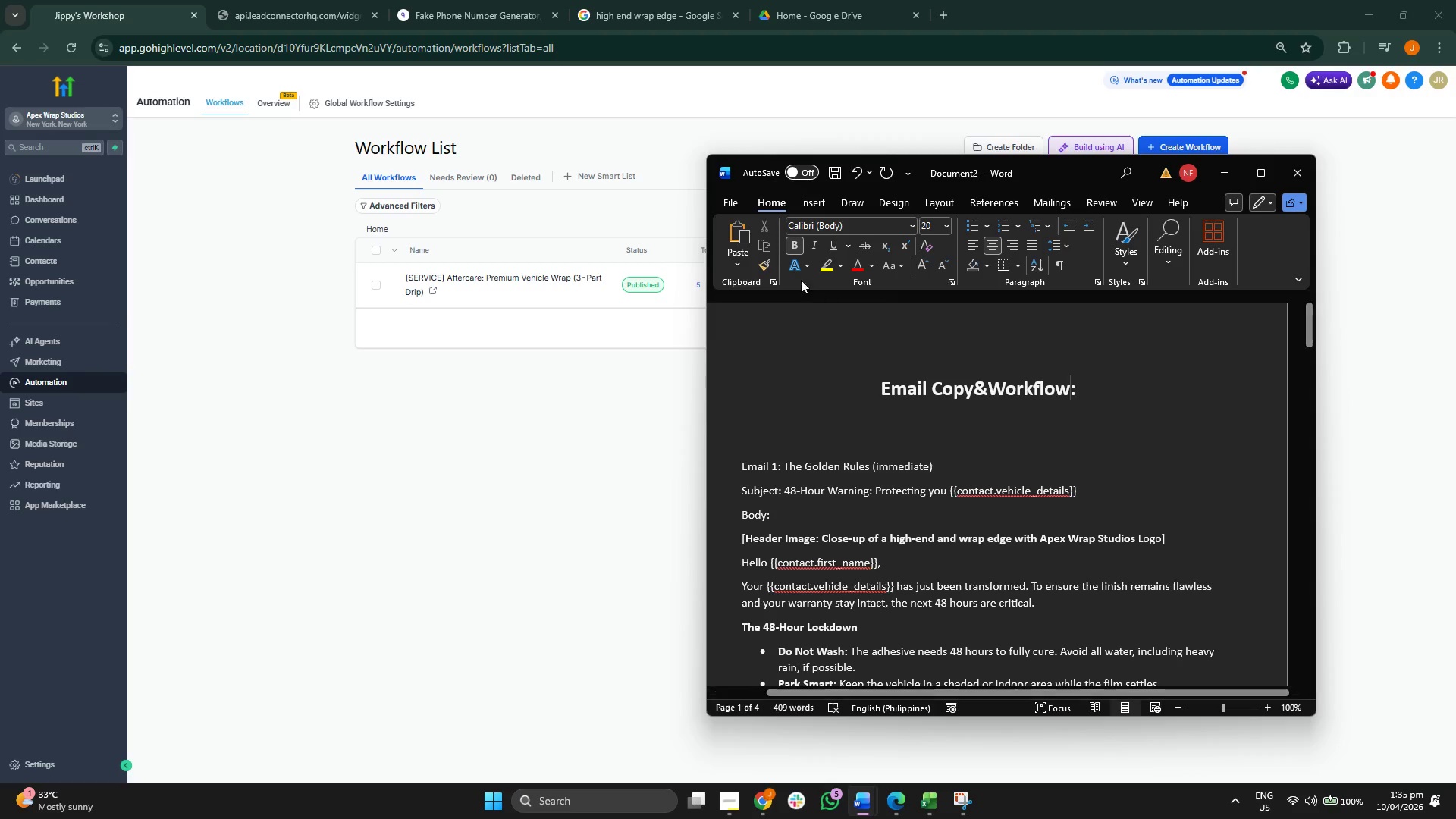 
left_click([733, 203])
 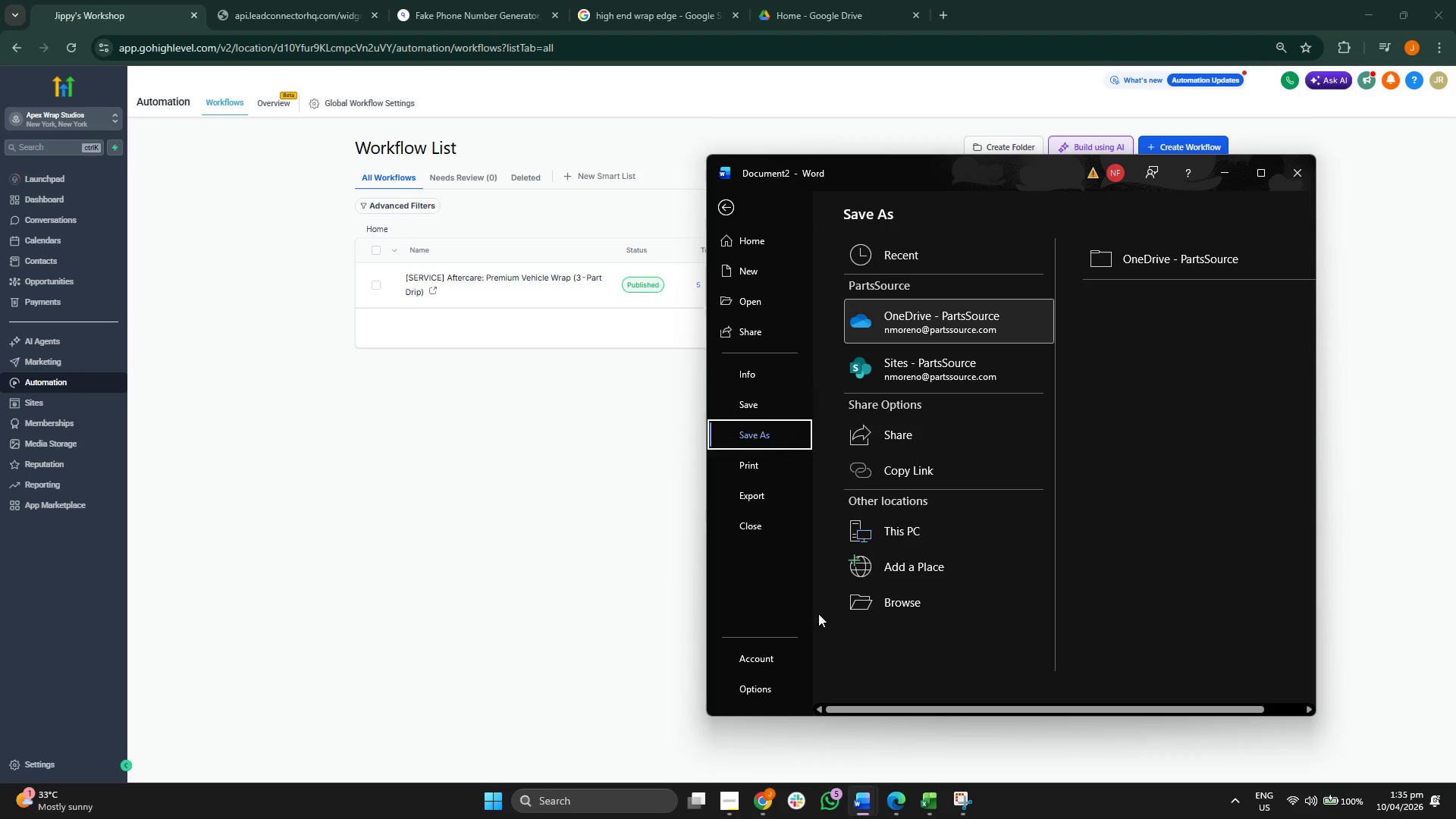 
left_click([932, 526])
 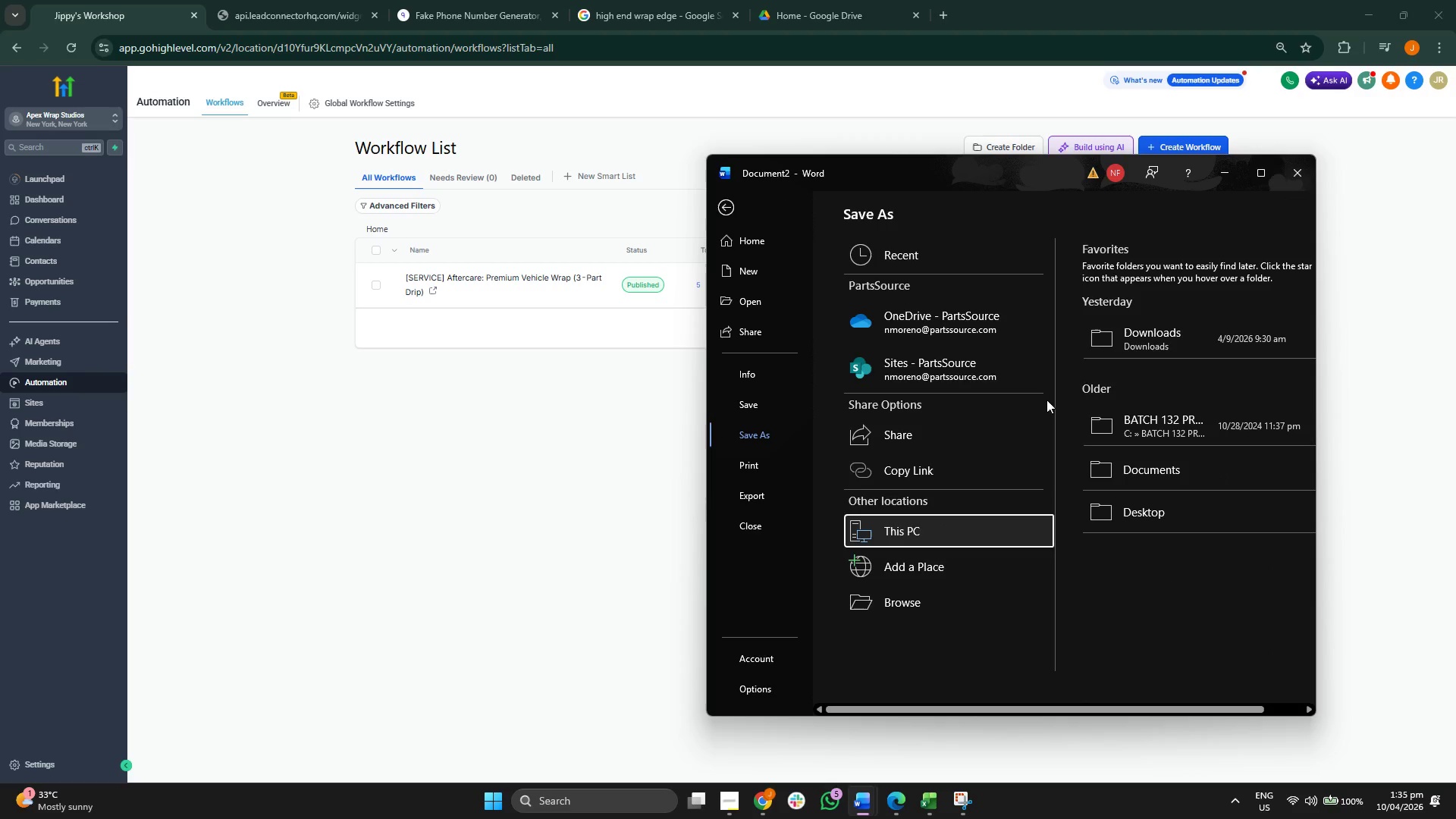 
left_click([1153, 323])
 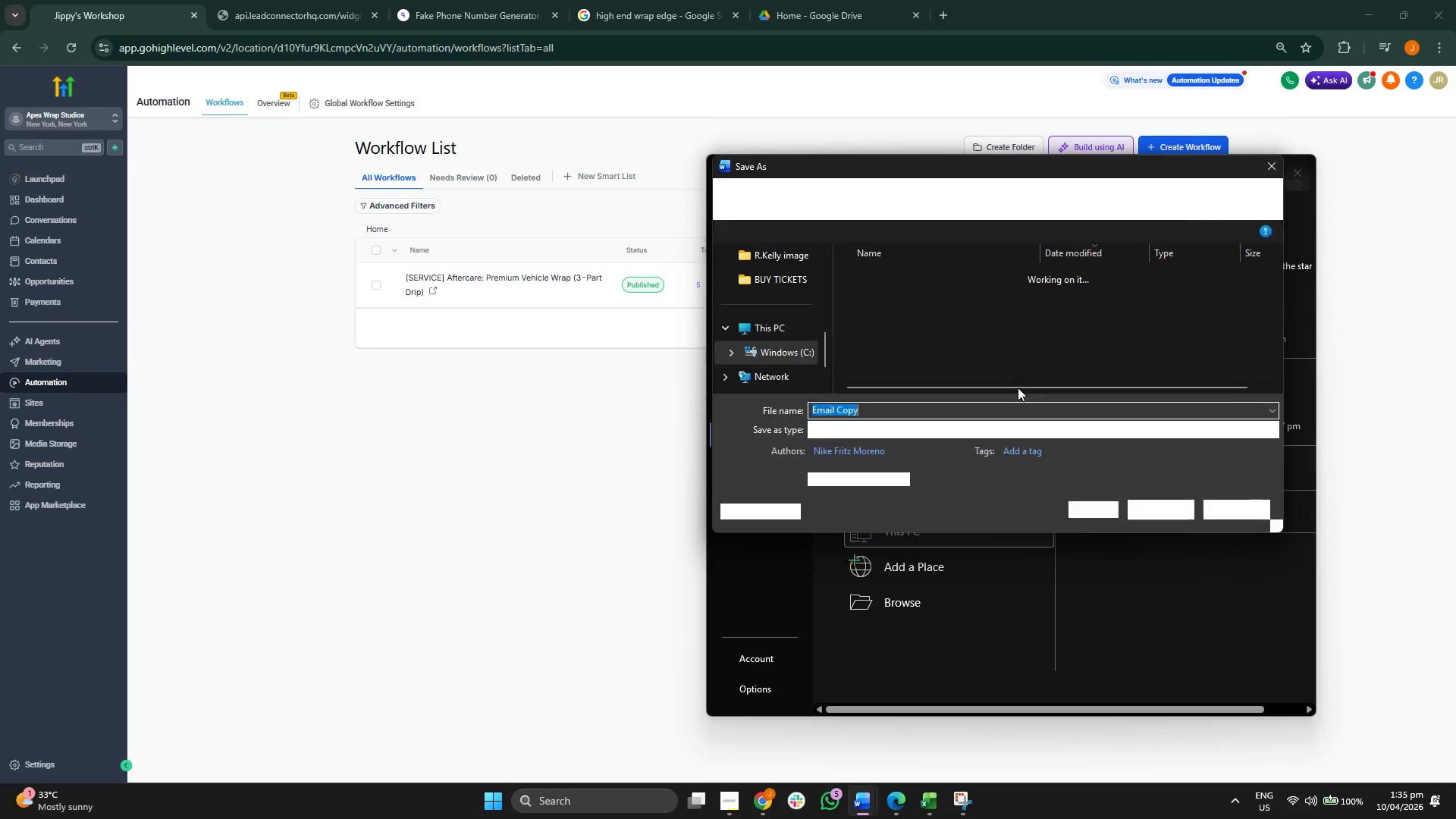 
left_click([935, 441])
 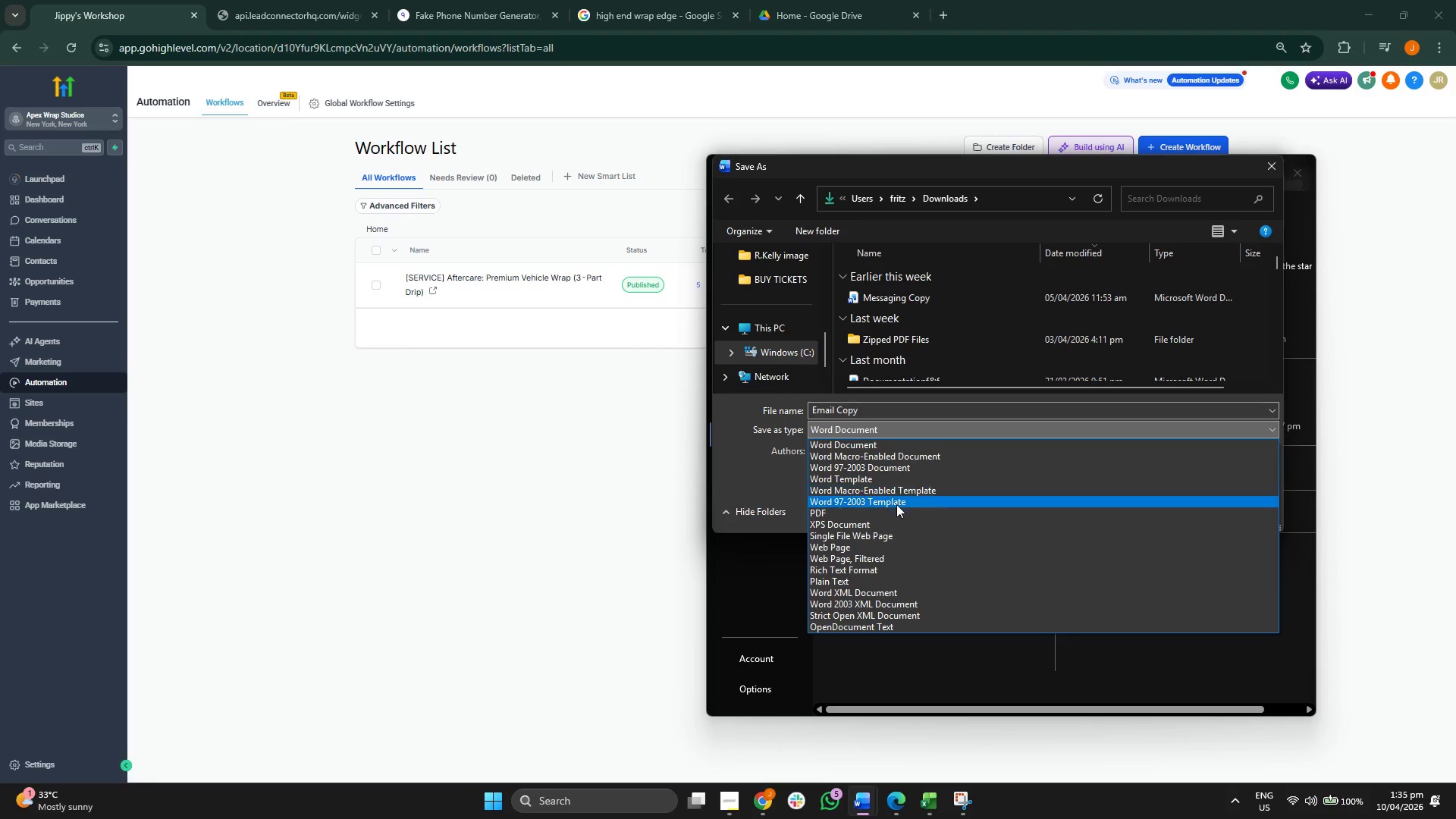 
left_click([896, 516])
 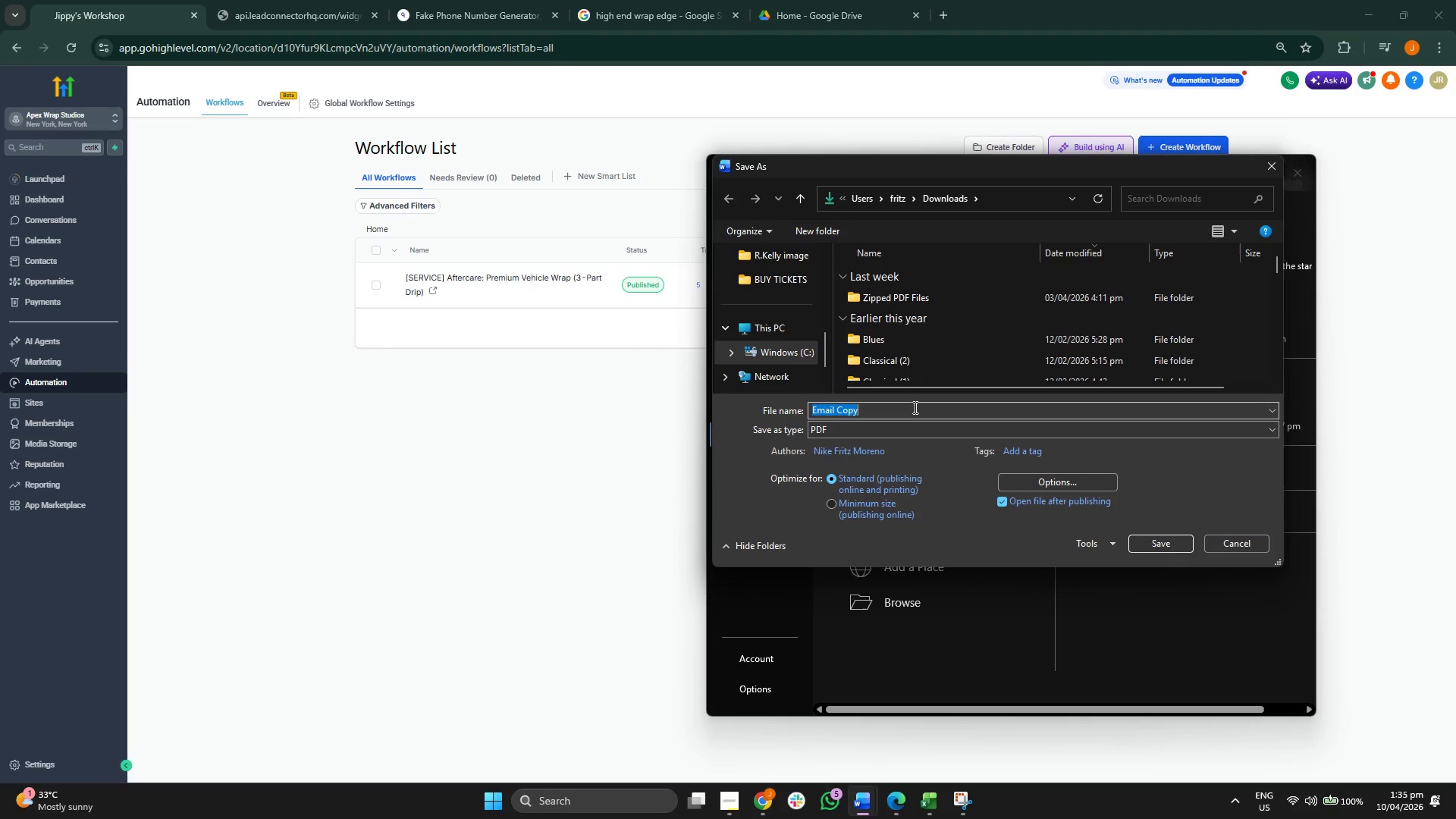 
double_click([915, 408])
 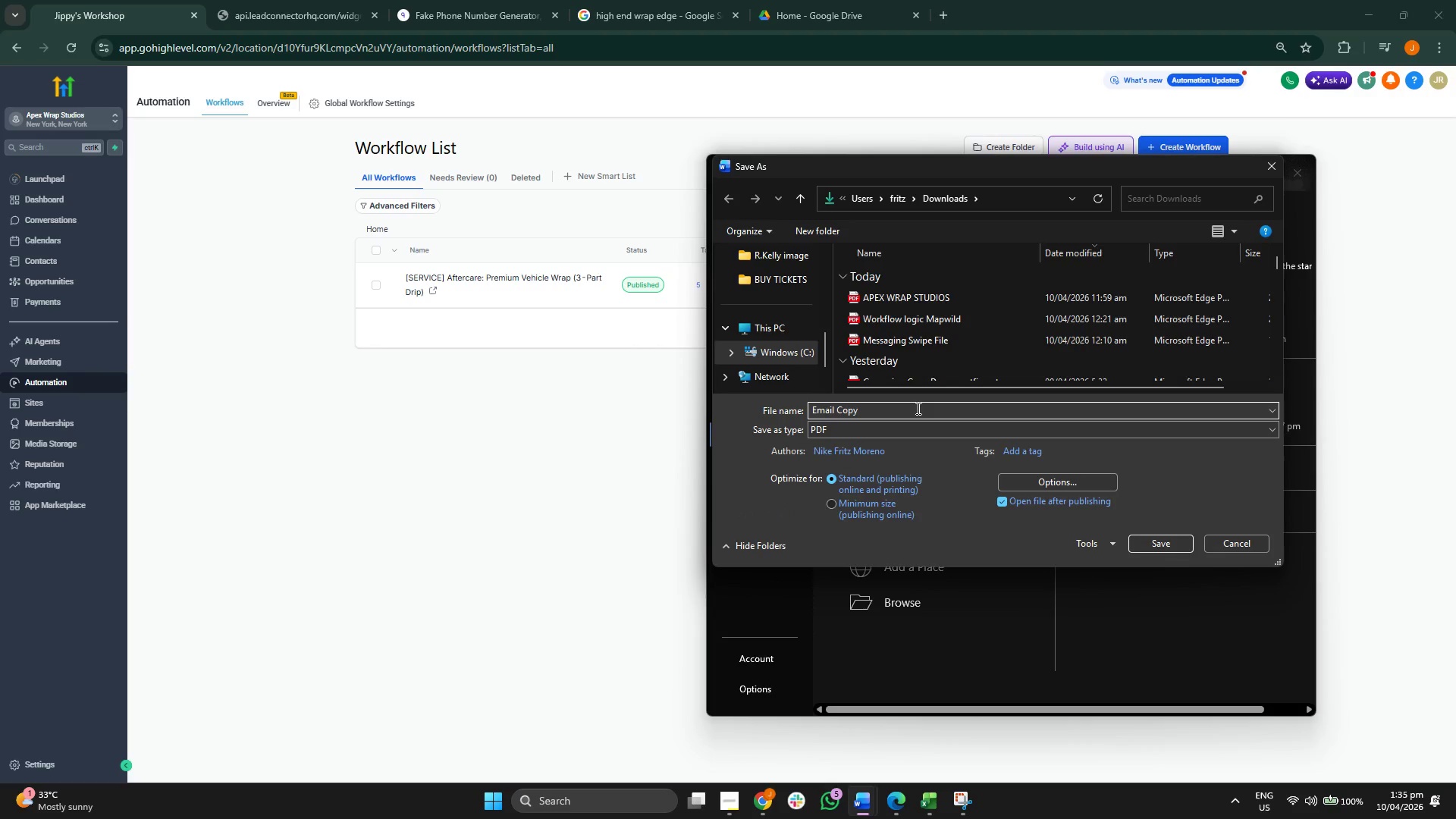 
type(&Workflowscreensj)
key(Backspace)
type(hot)
 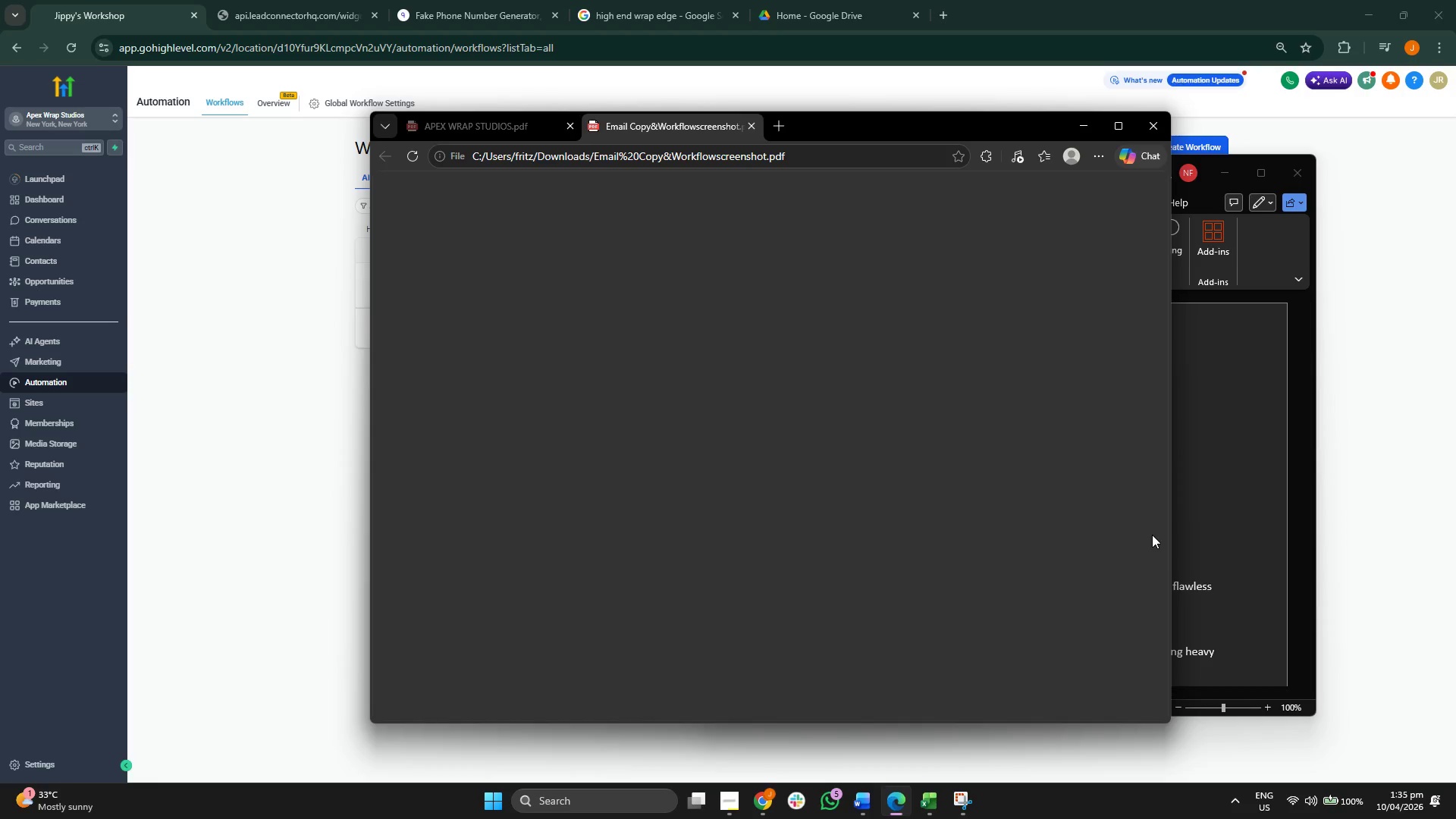 
wait(7.2)
 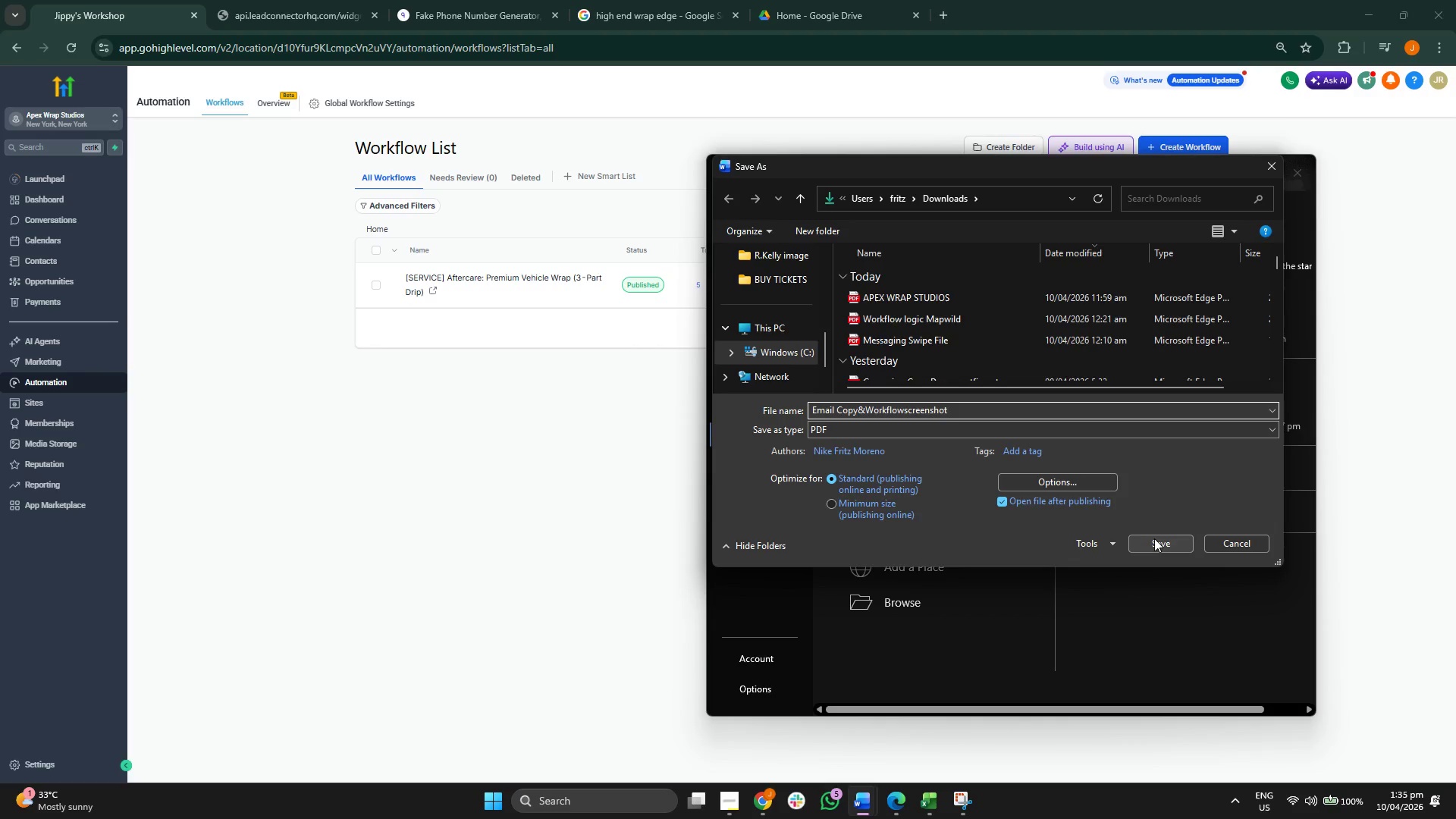 
scroll: coordinate [897, 536], scroll_direction: down, amount: 31.0
 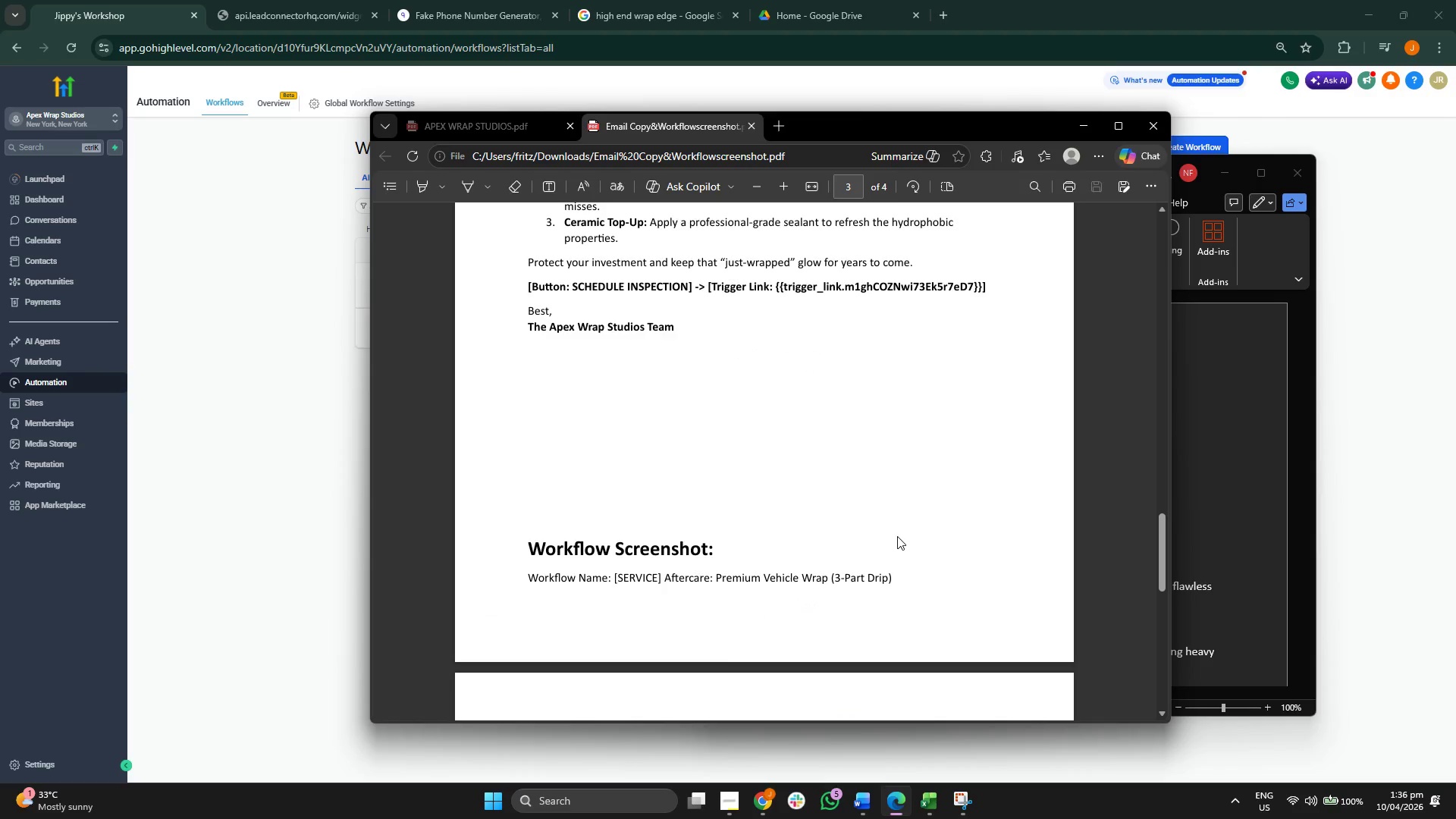 
scroll: coordinate [897, 536], scroll_direction: up, amount: 2.0
 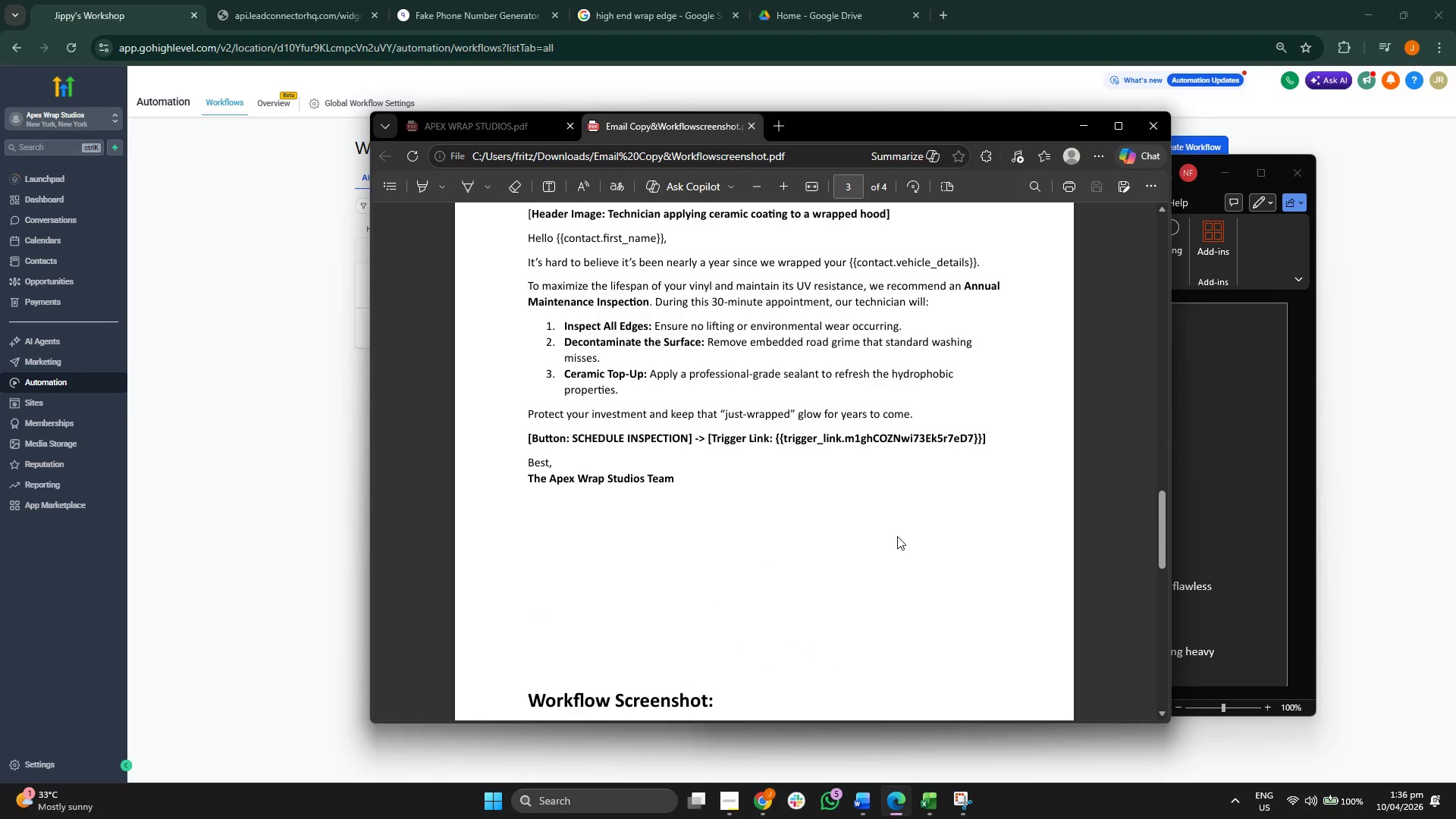 
scroll: coordinate [897, 536], scroll_direction: down, amount: 2.0
 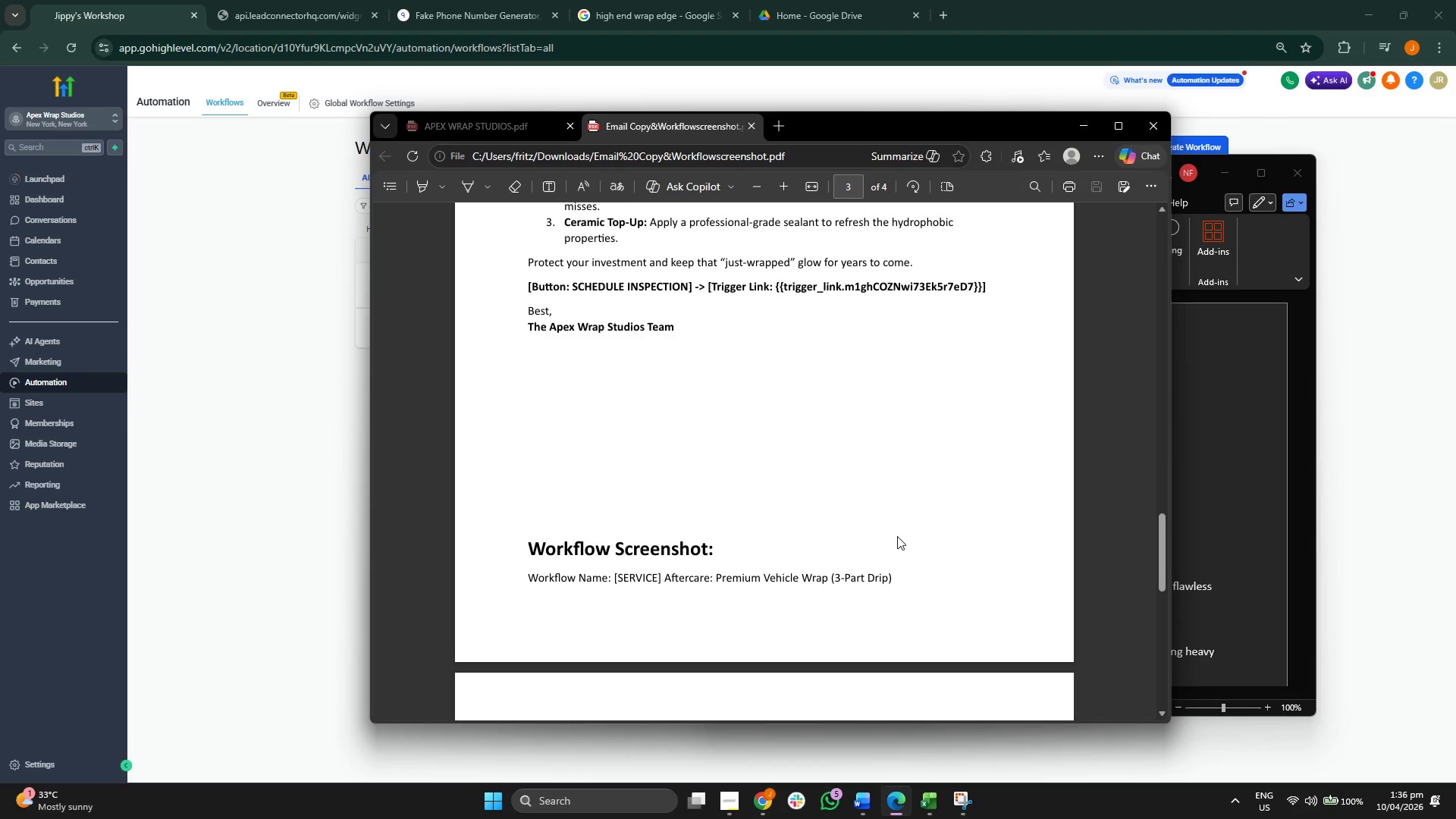 
scroll: coordinate [896, 536], scroll_direction: up, amount: 4.0
 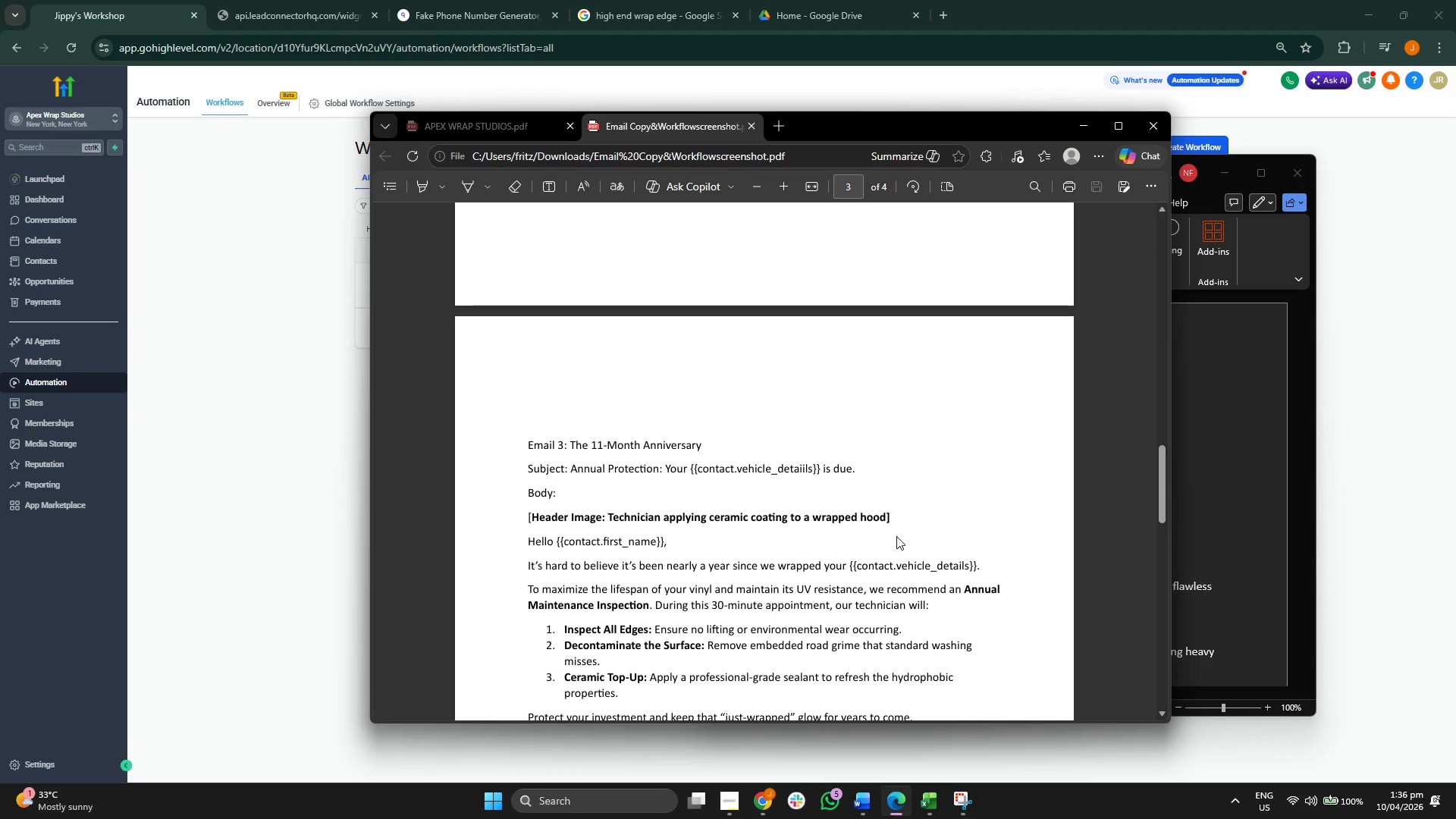 
scroll: coordinate [896, 536], scroll_direction: down, amount: 16.0
 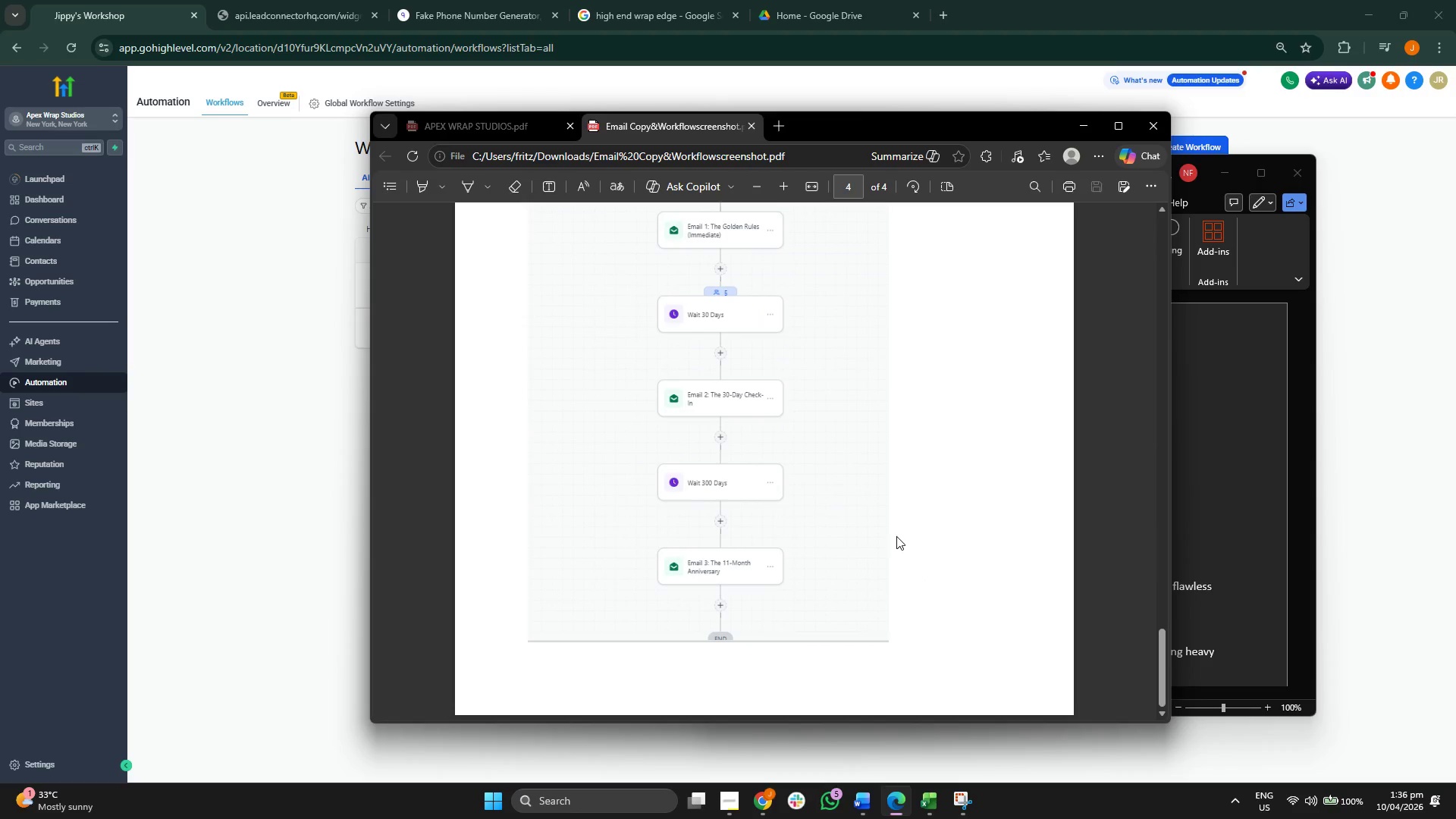 
scroll: coordinate [896, 537], scroll_direction: up, amount: 40.0
 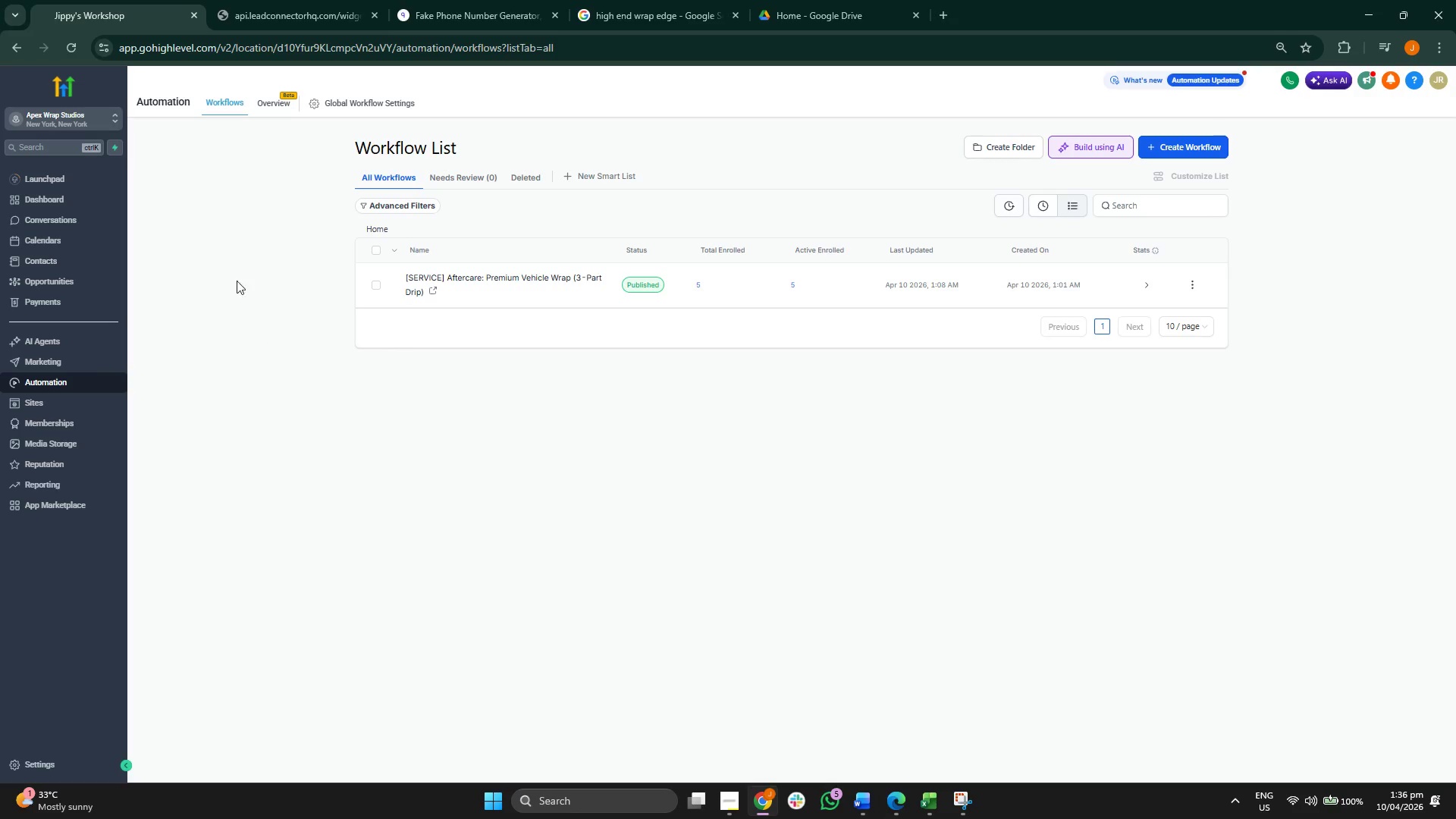 
left_click([91, 122])
 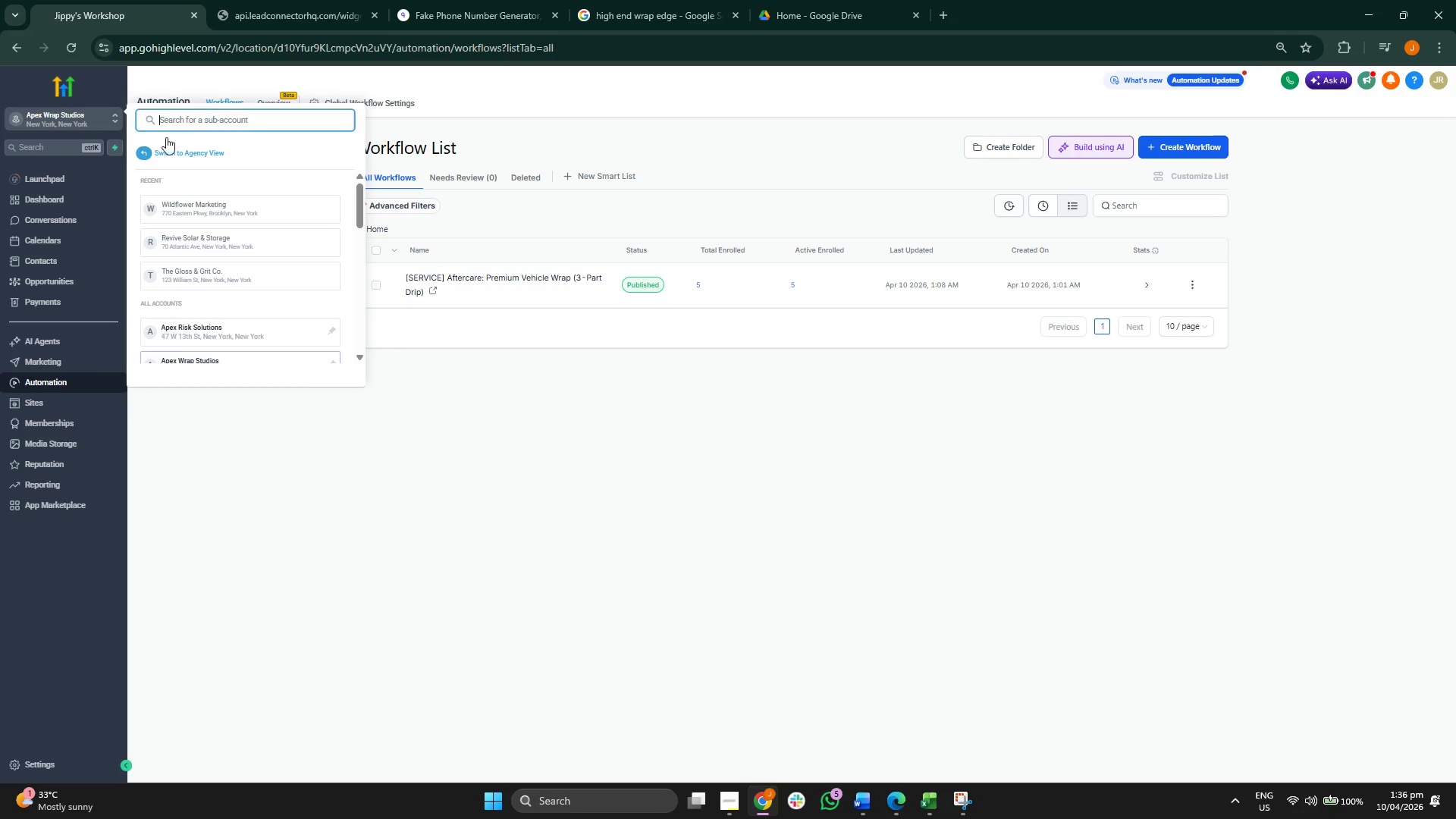 
left_click([180, 149])
 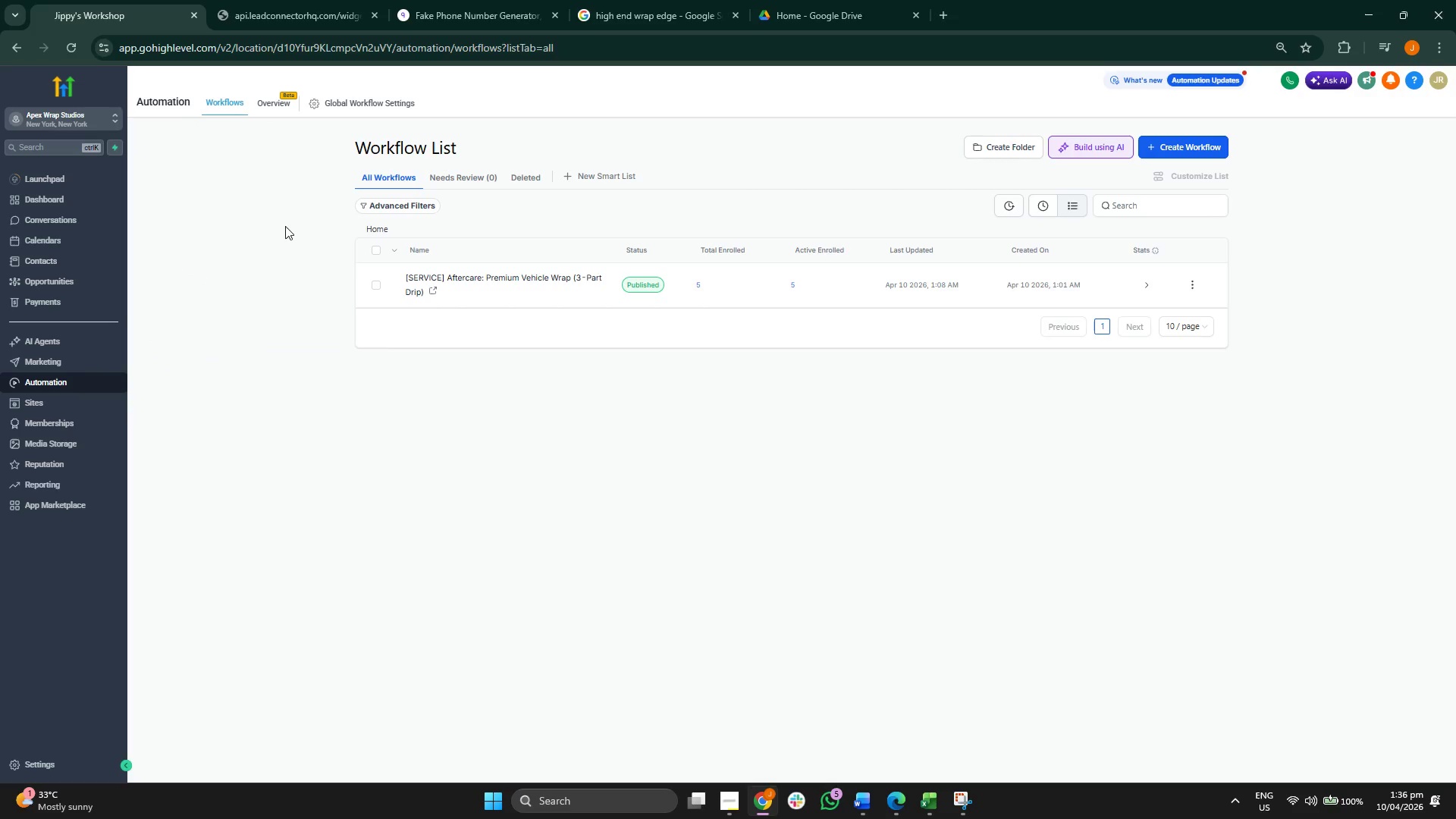 
mouse_move([281, 247])
 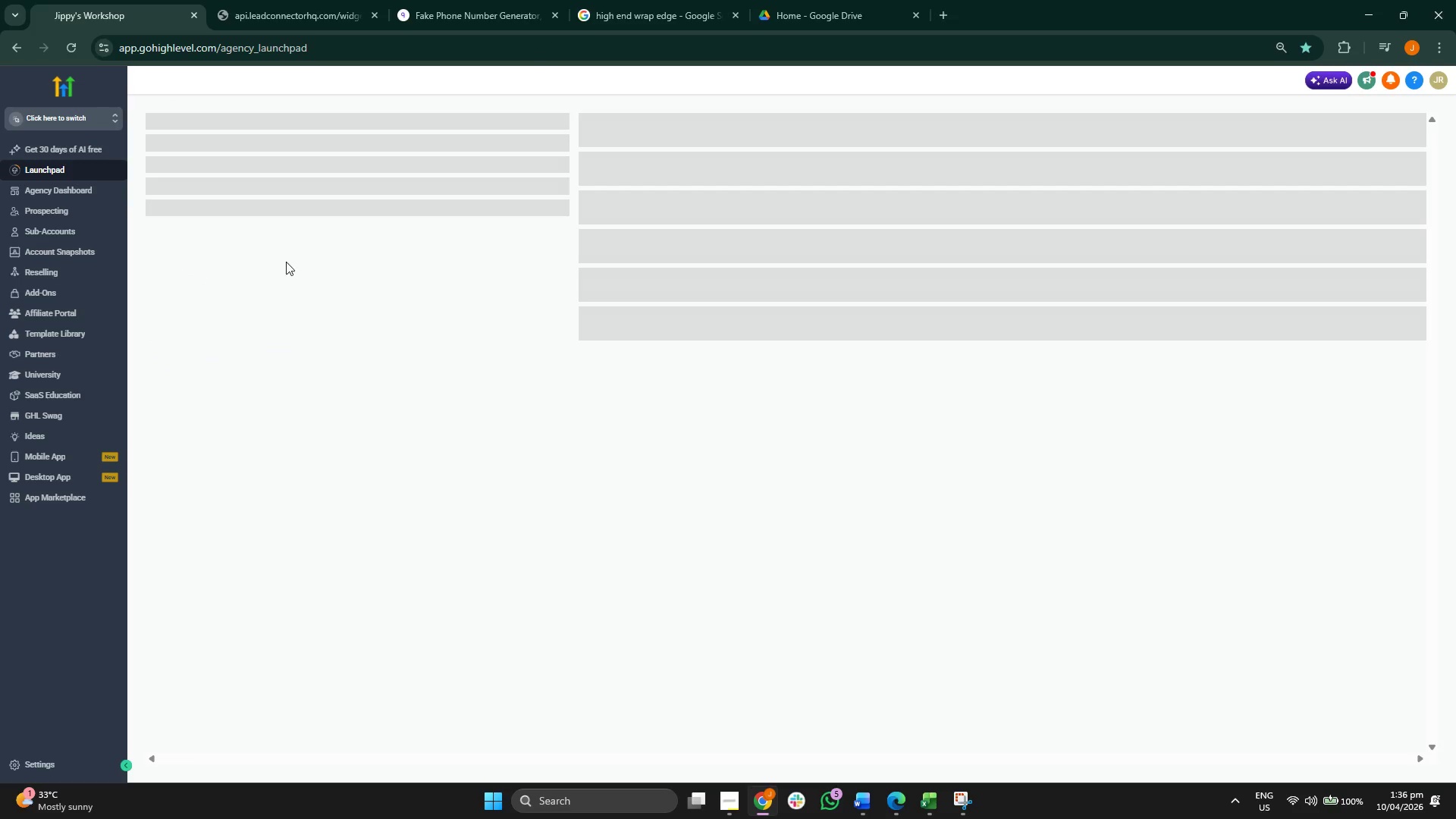 
mouse_move([290, 280])
 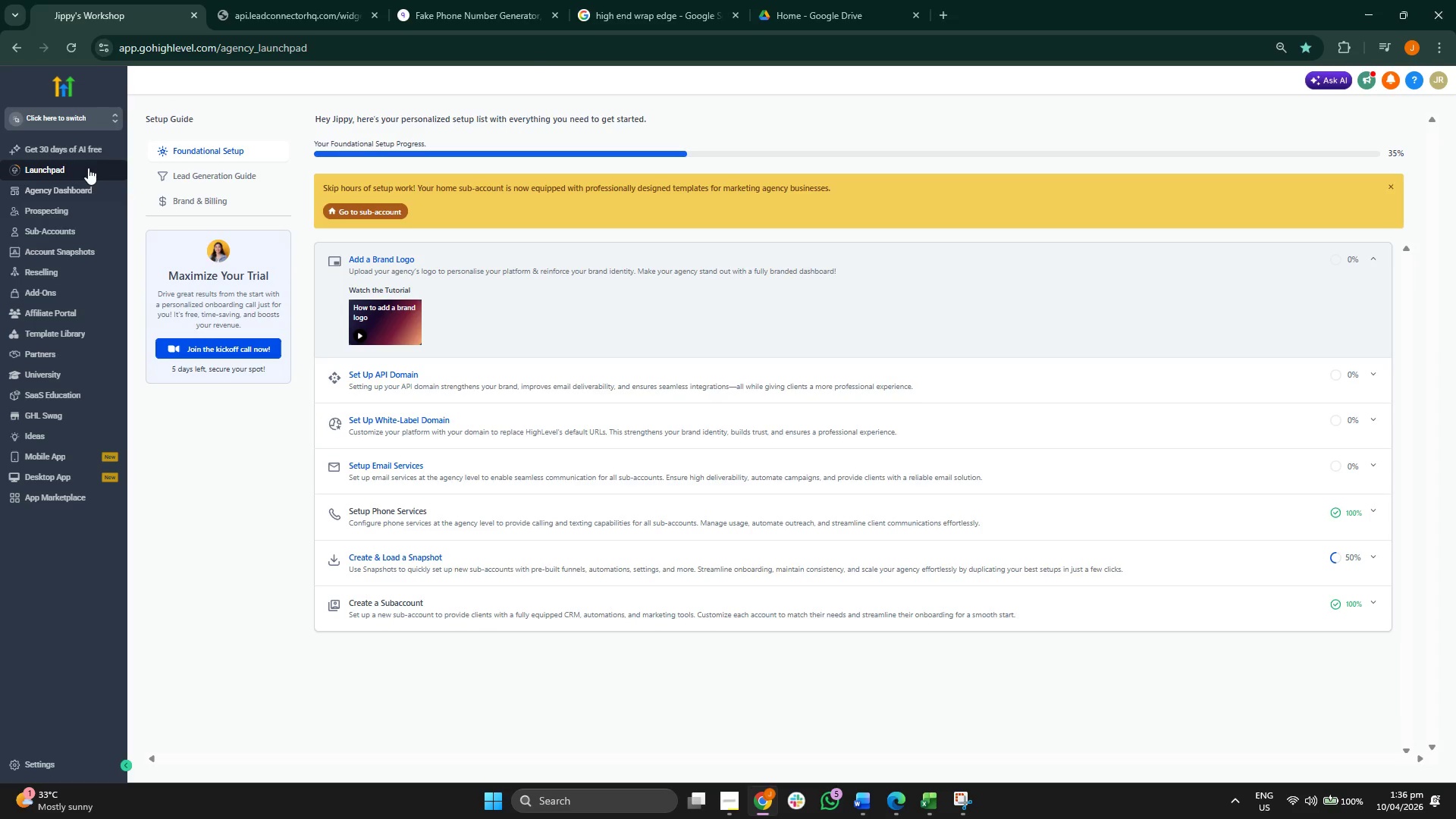 
left_click([65, 248])
 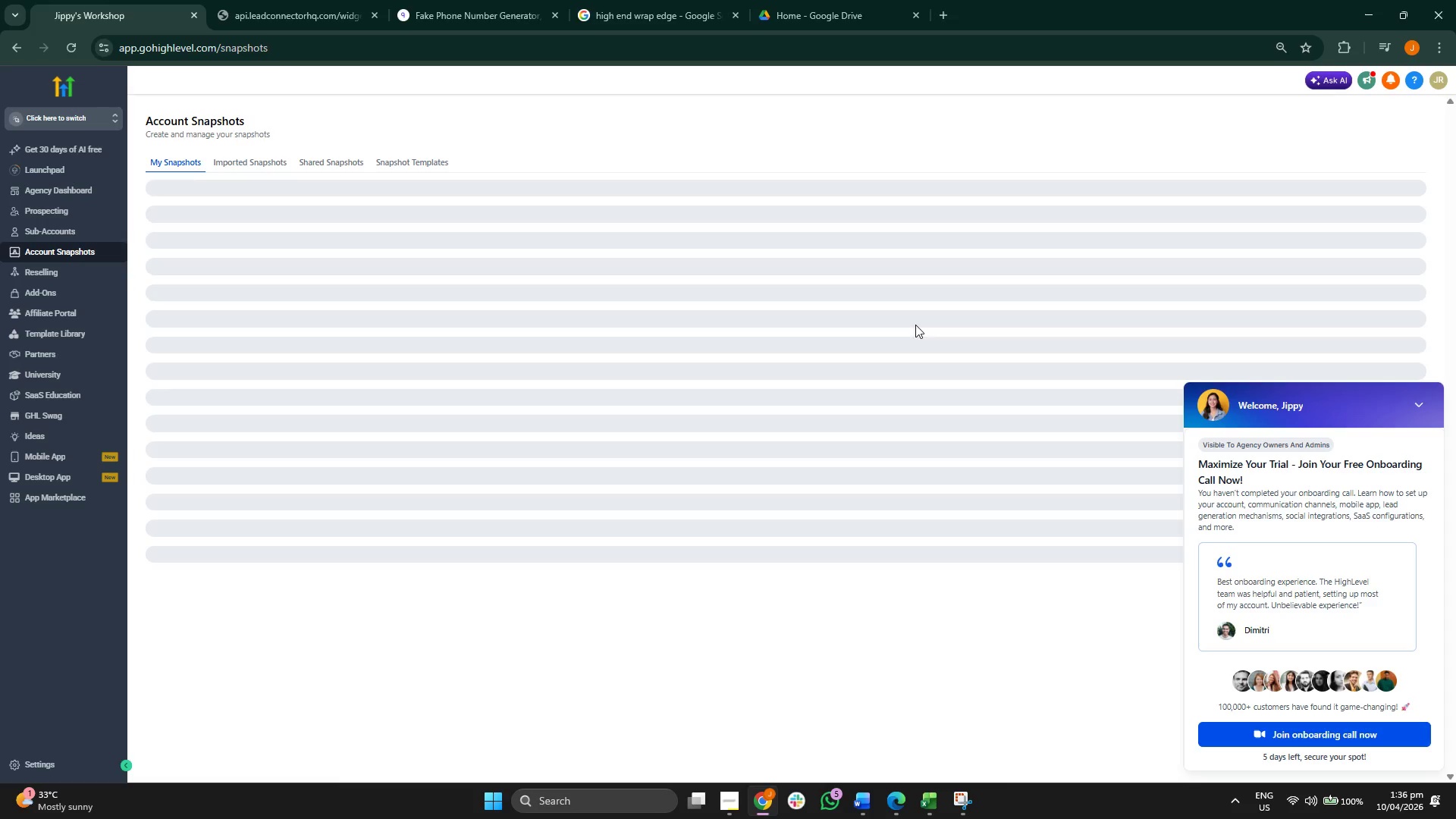 
wait(5.17)
 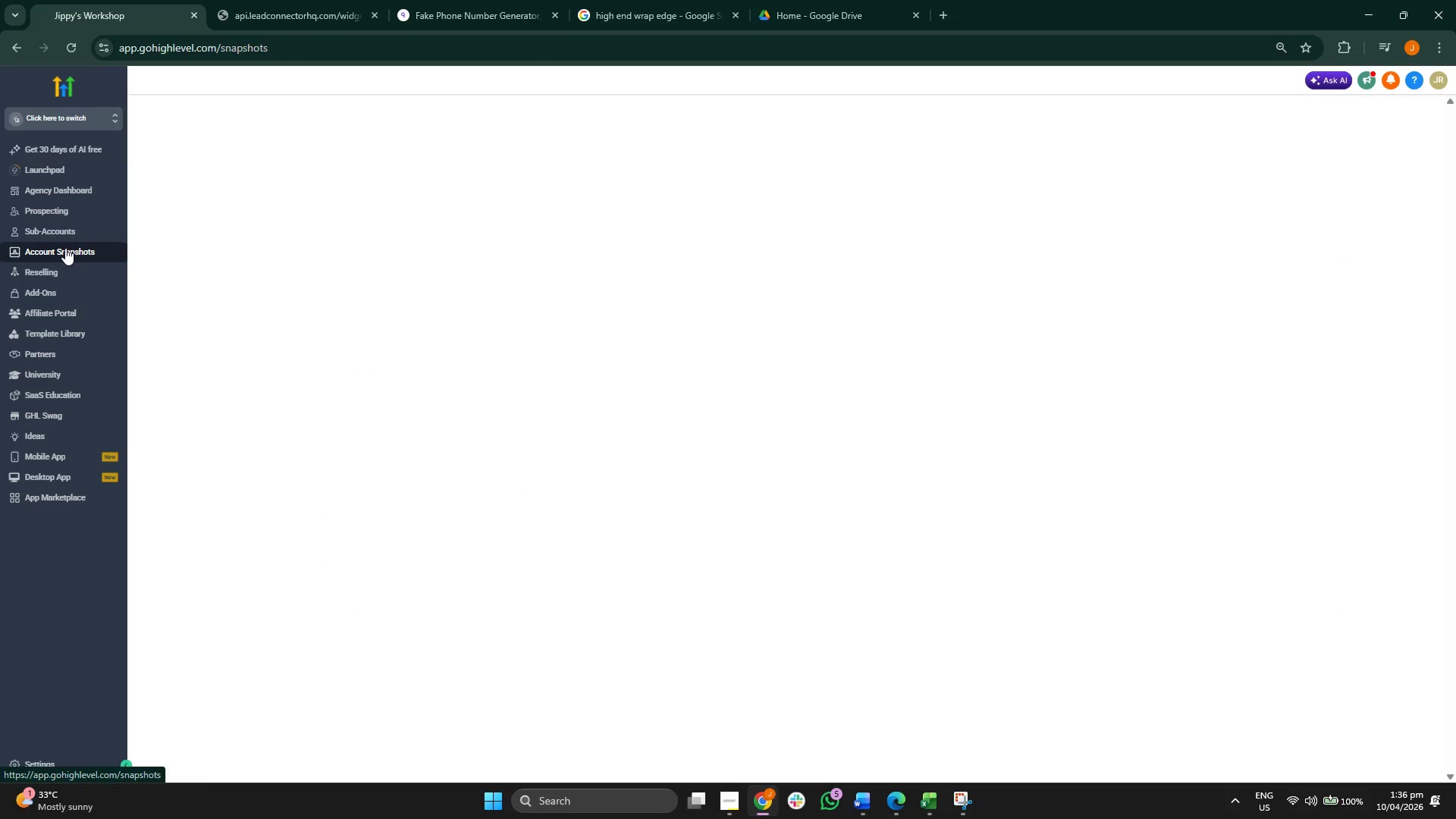 
left_click([1422, 406])
 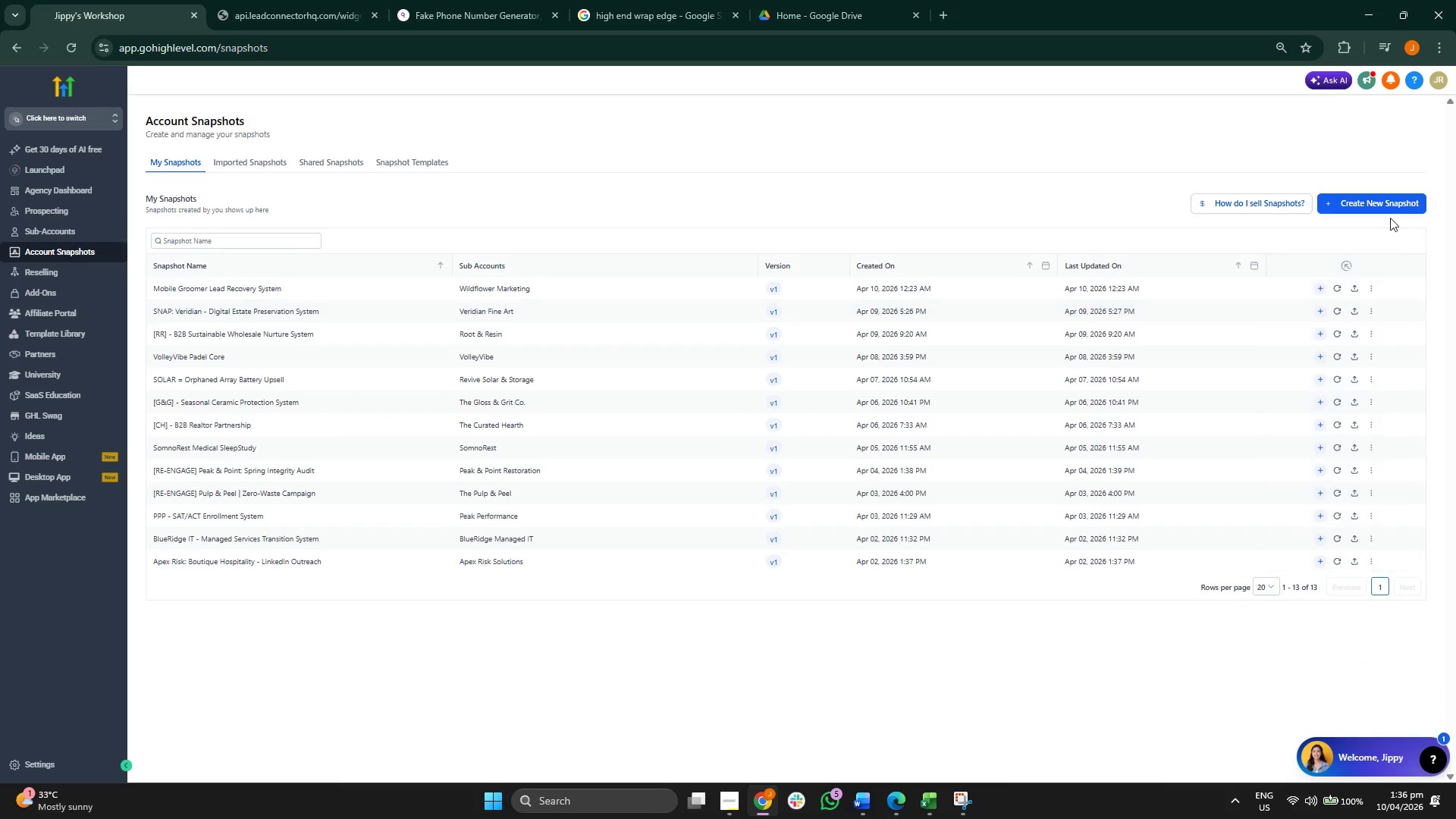 
left_click([1384, 200])
 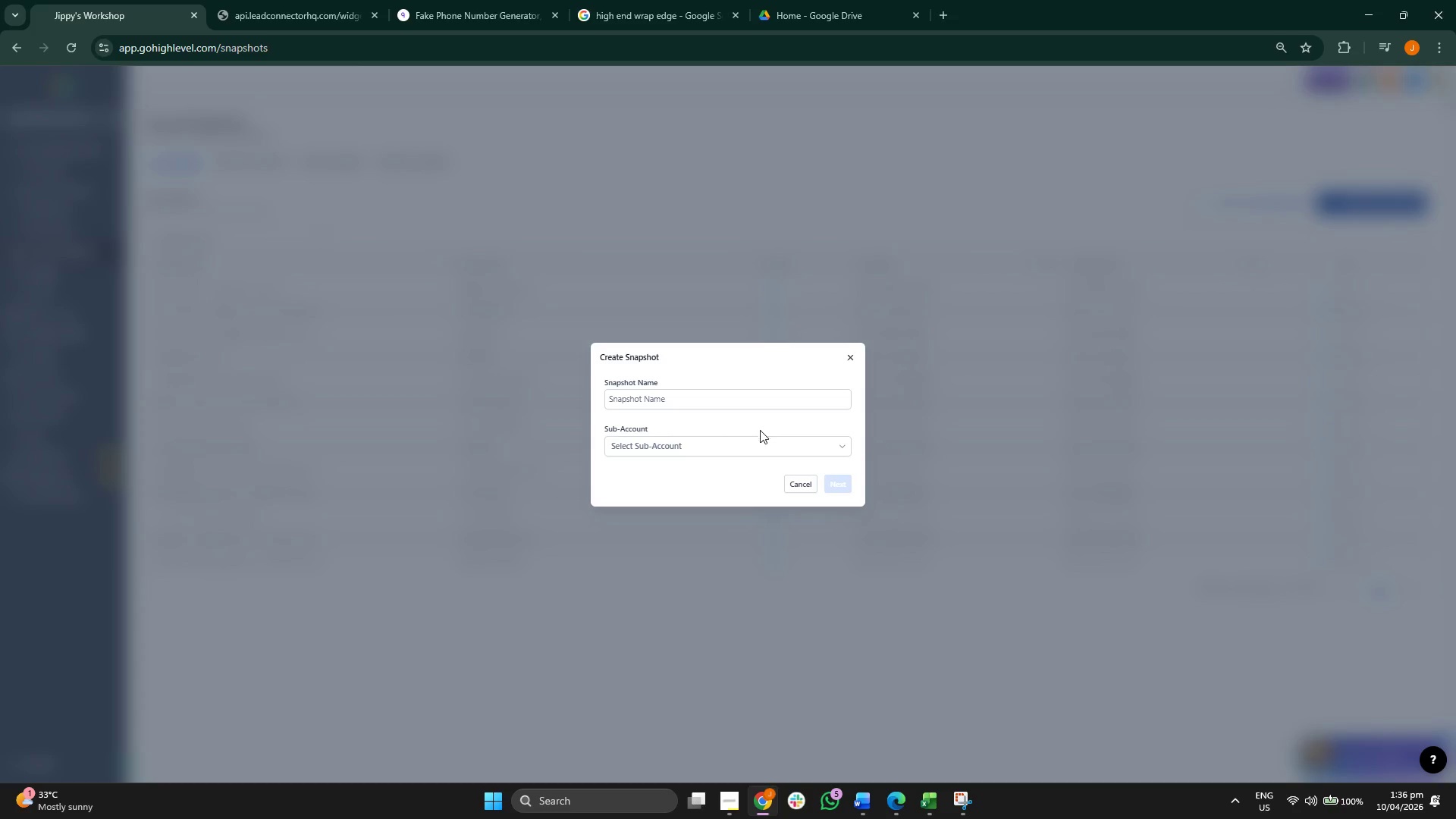 
double_click([760, 437])
 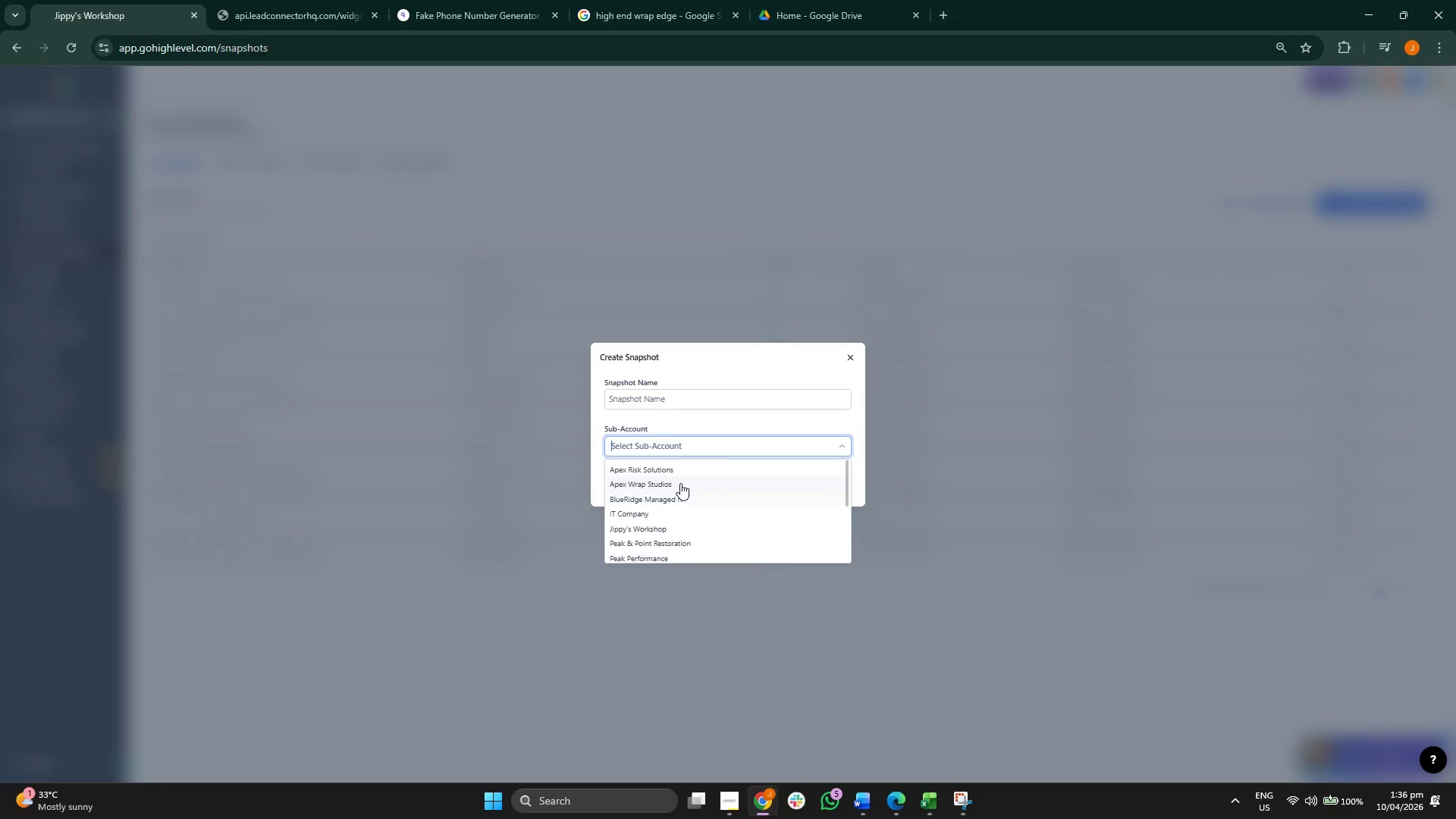 
double_click([692, 394])
 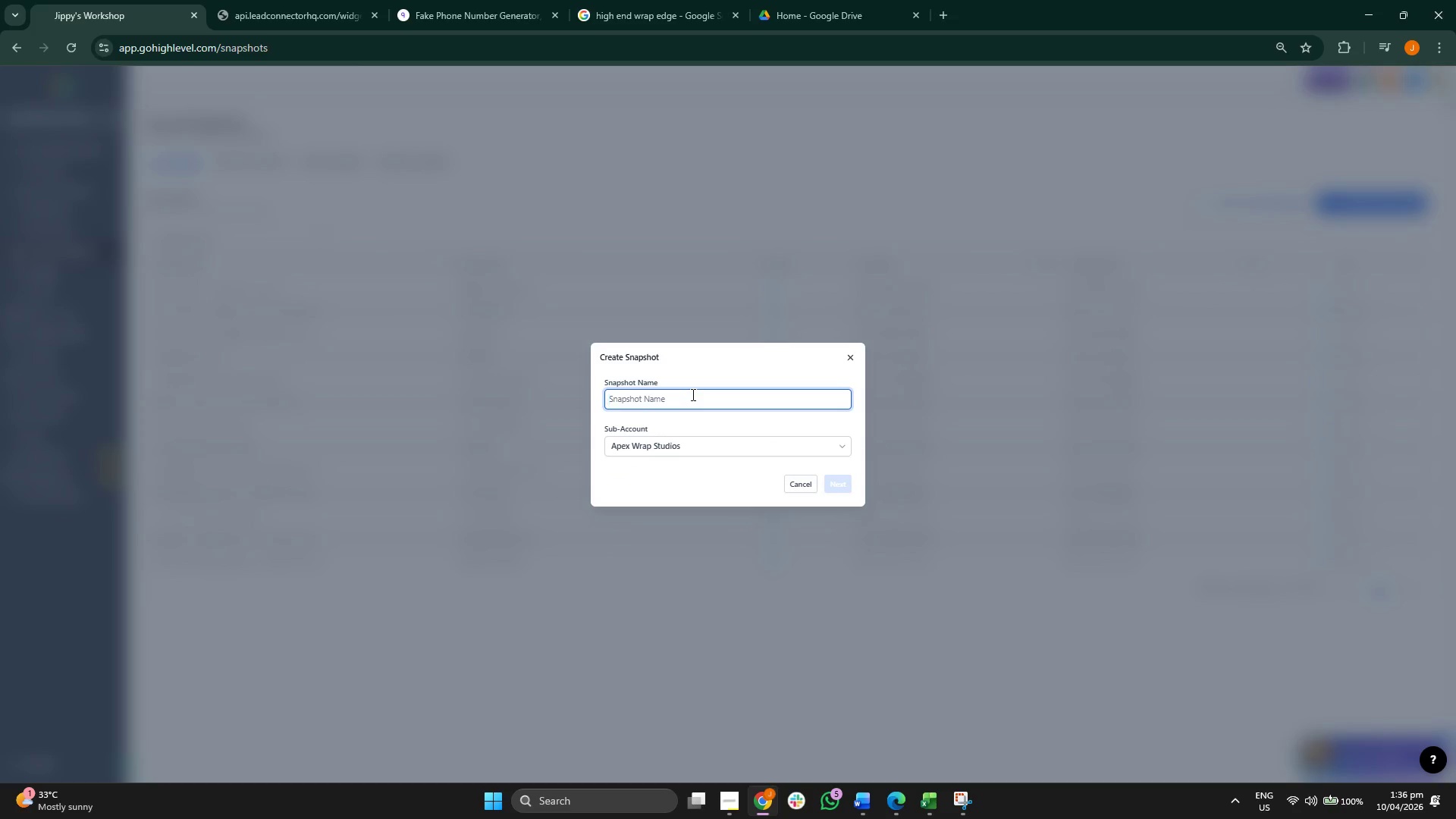 
type(Apex Wrap Stid)
key(Backspace)
key(Backspace)
type(ido)
key(Backspace)
key(Backspace)
key(Backspace)
type(udios - Aftercare)
 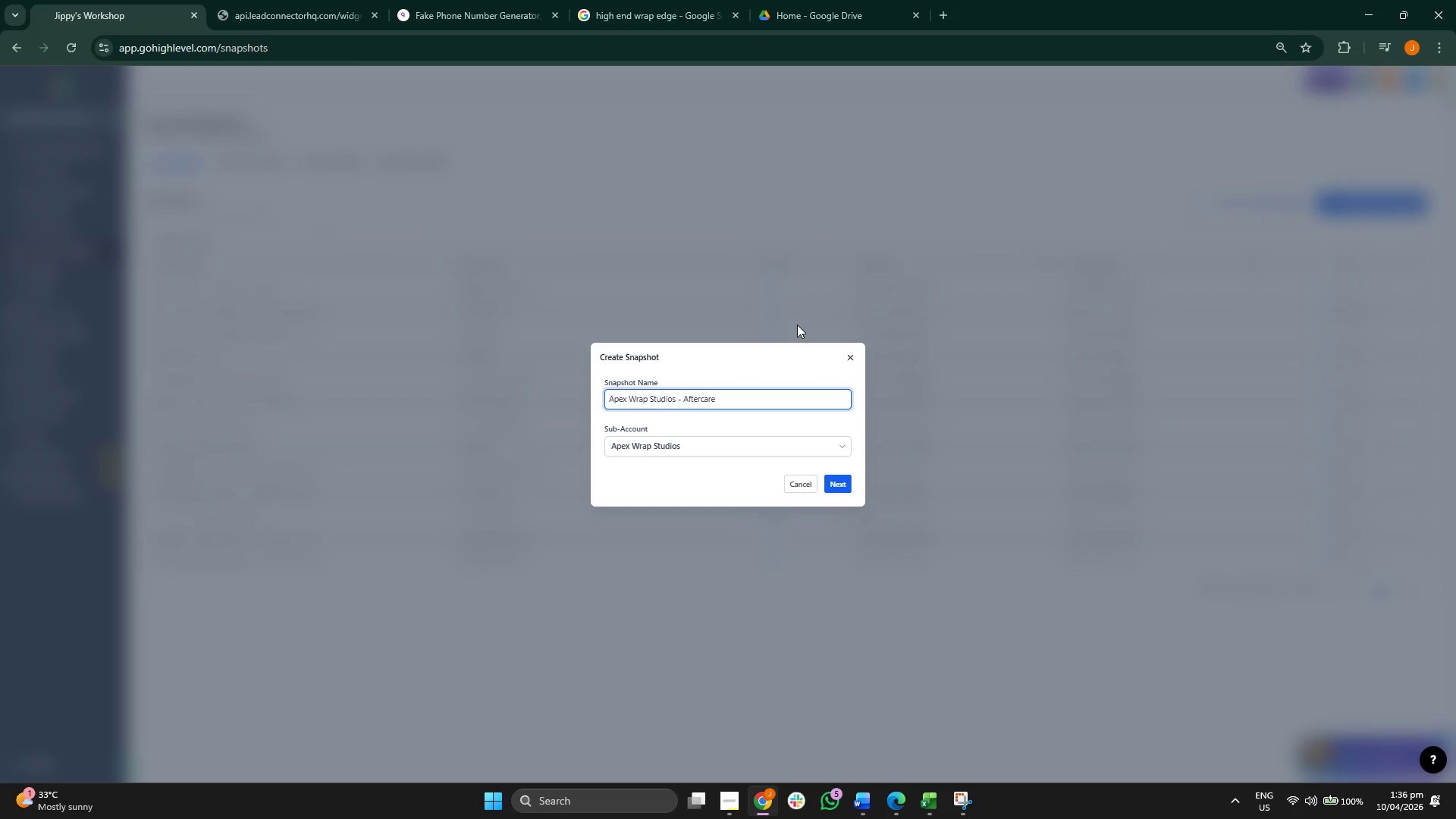 
type( & Maintenance System)
 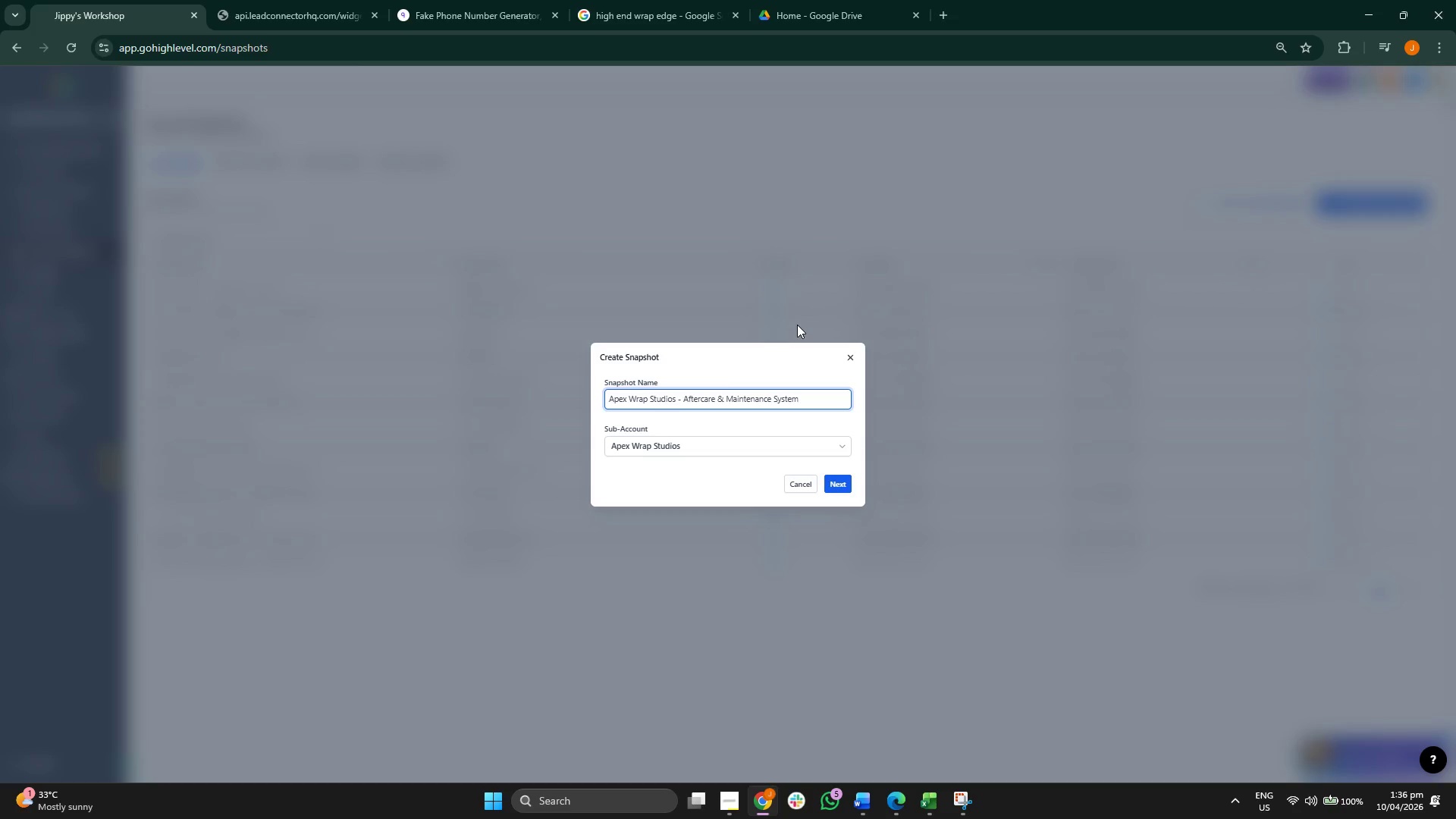 
left_click([741, 482])
 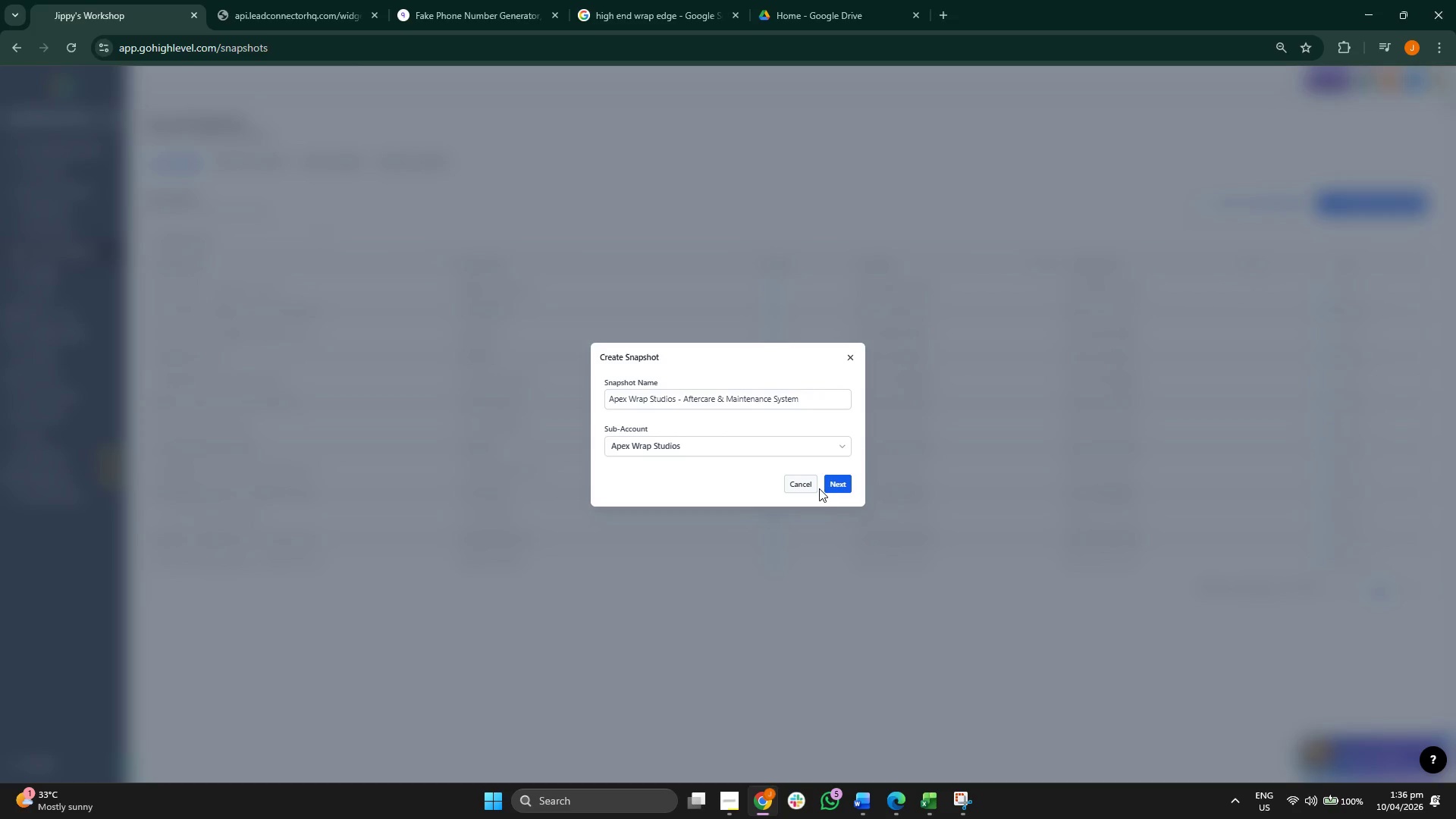 
left_click([837, 485])
 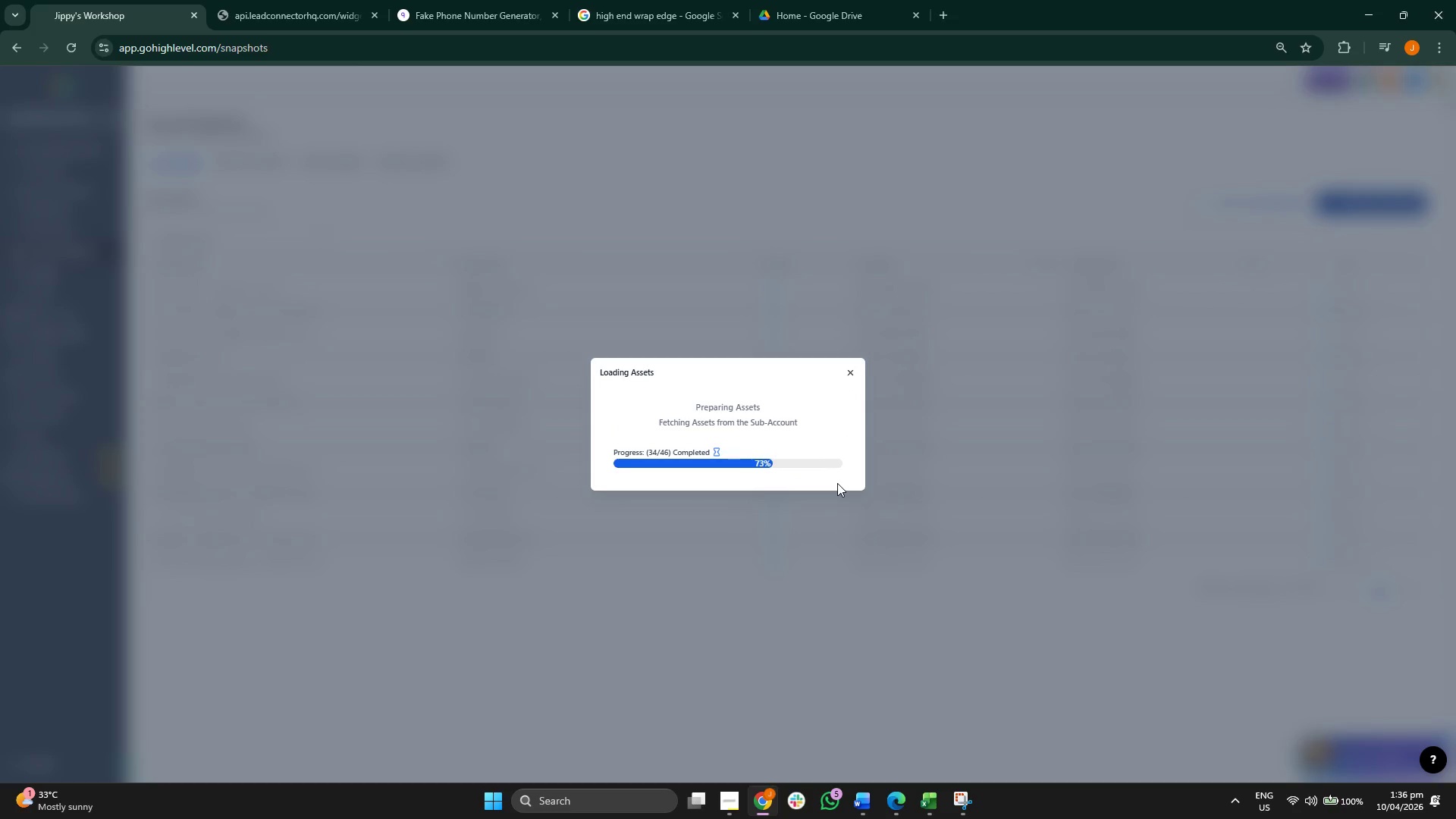 
wait(10.84)
 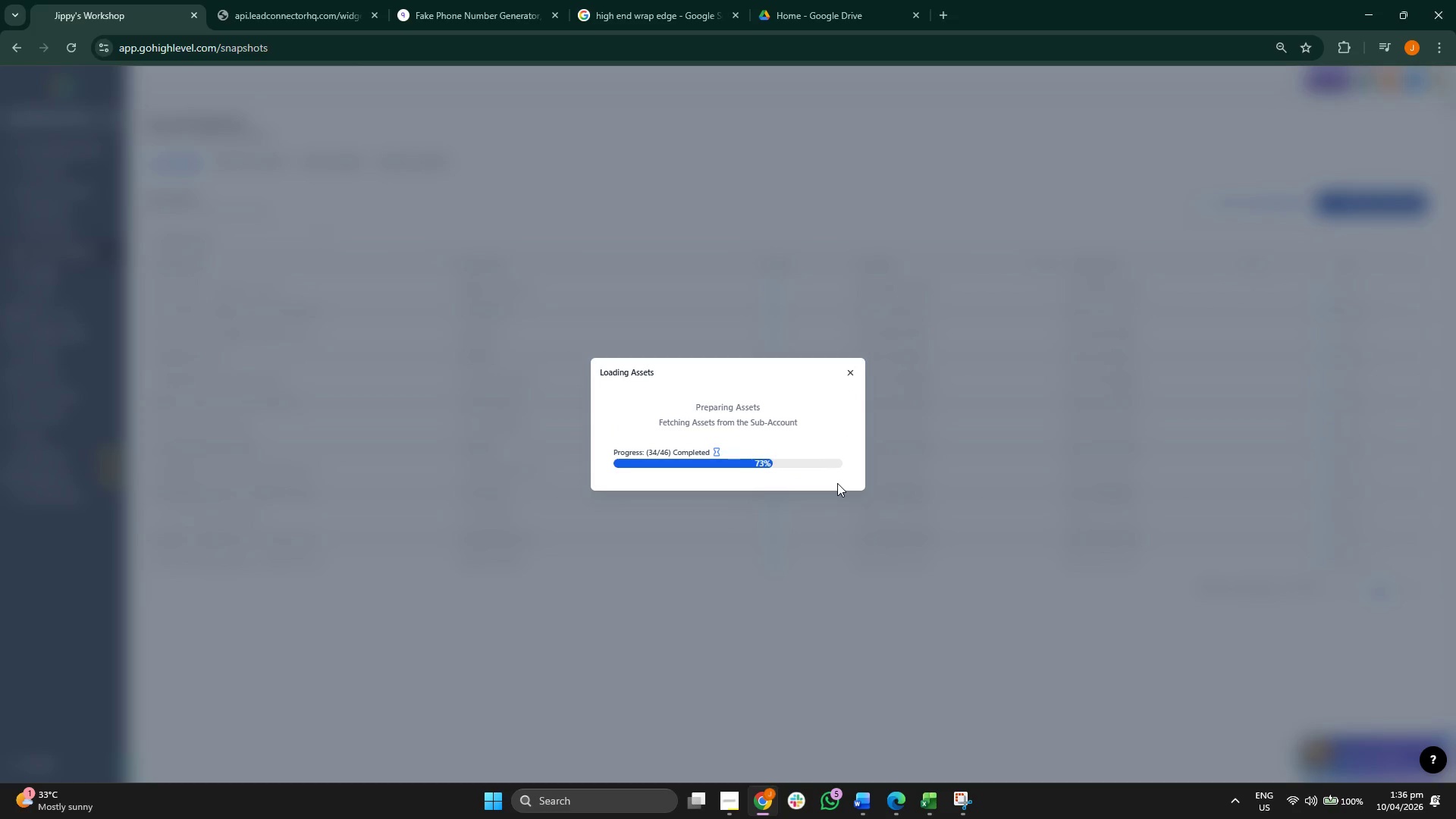 
left_click([720, 795])